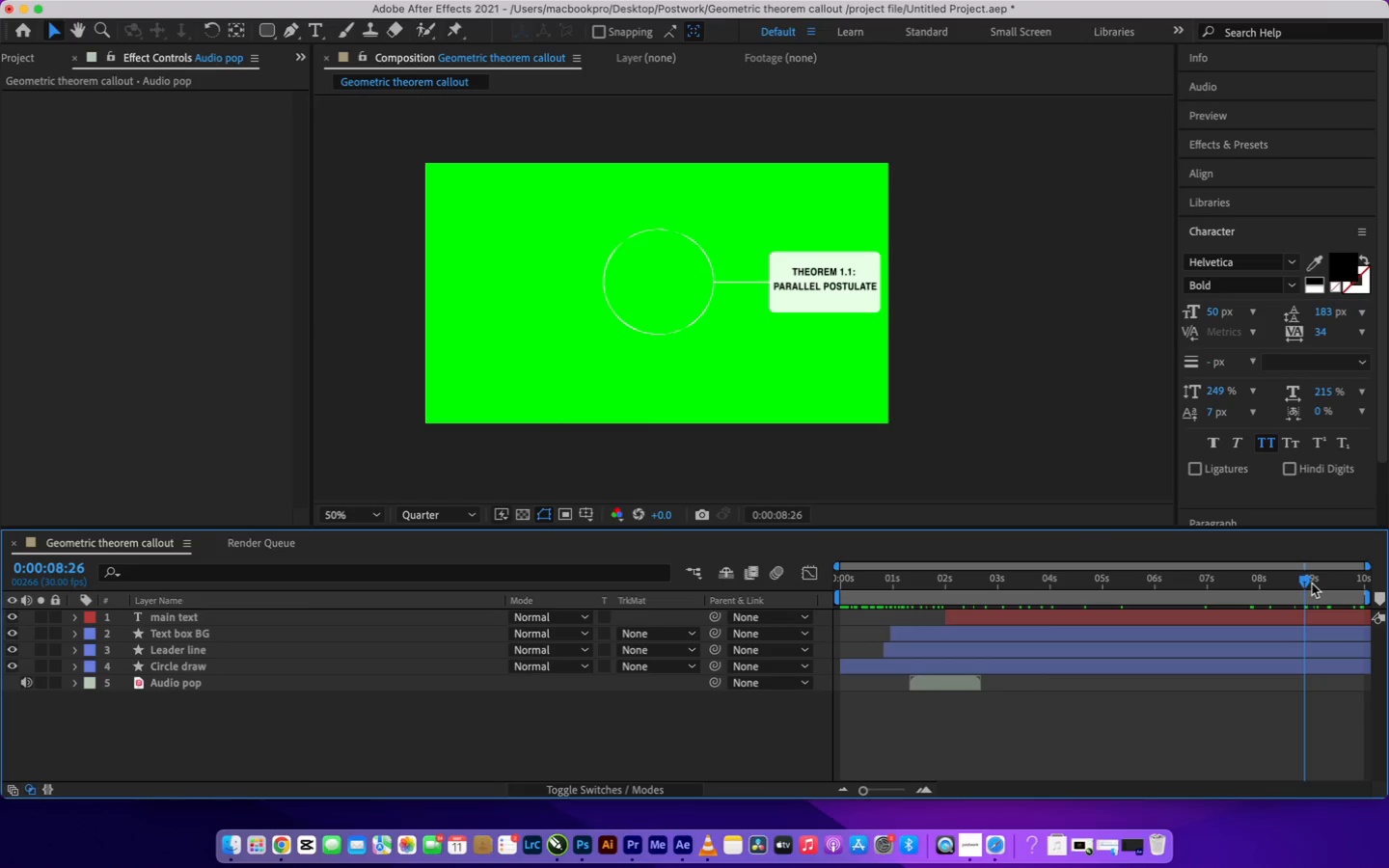 
left_click_drag(start_coordinate=[1307, 585], to_coordinate=[815, 626])
 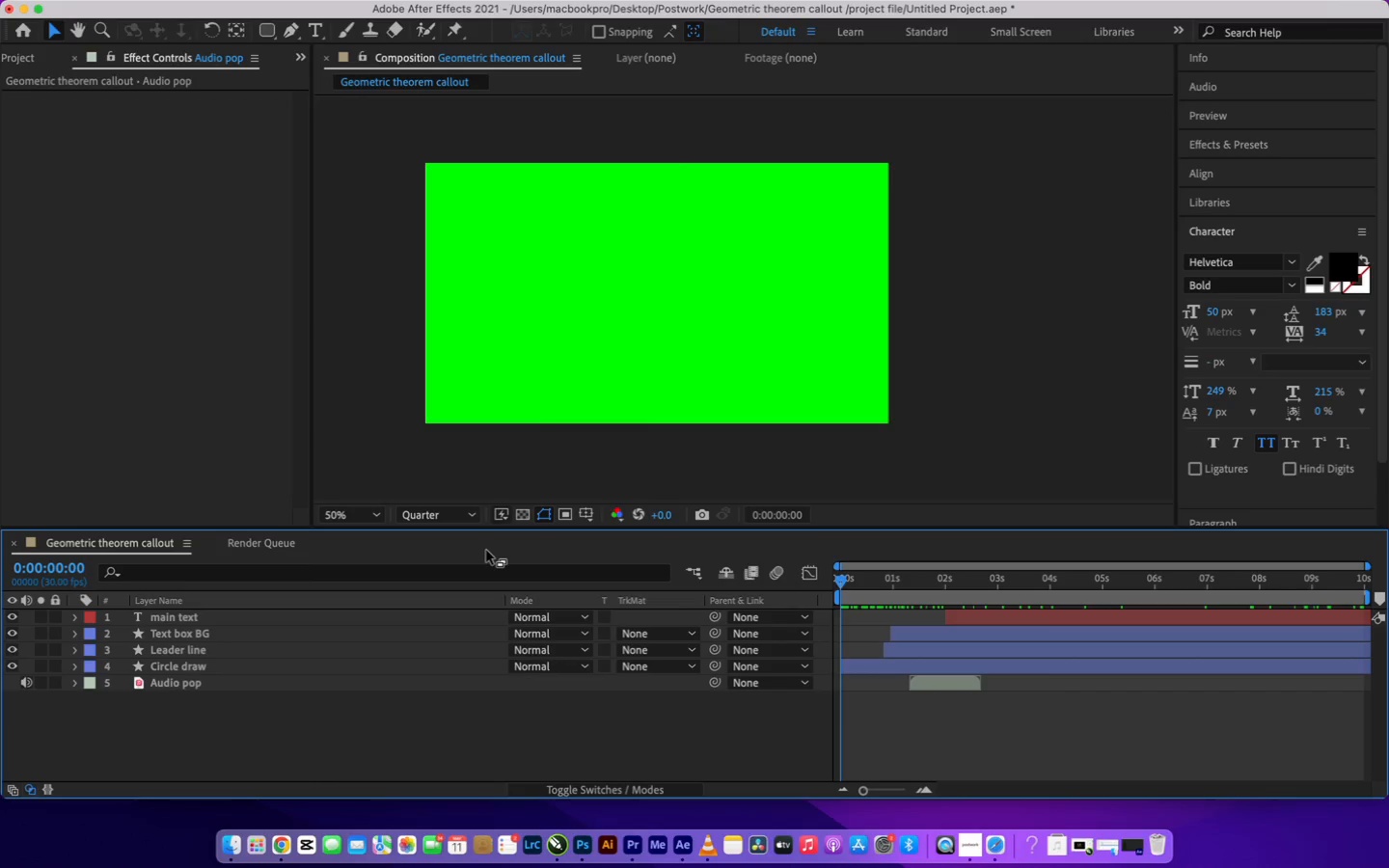 
wait(18.17)
 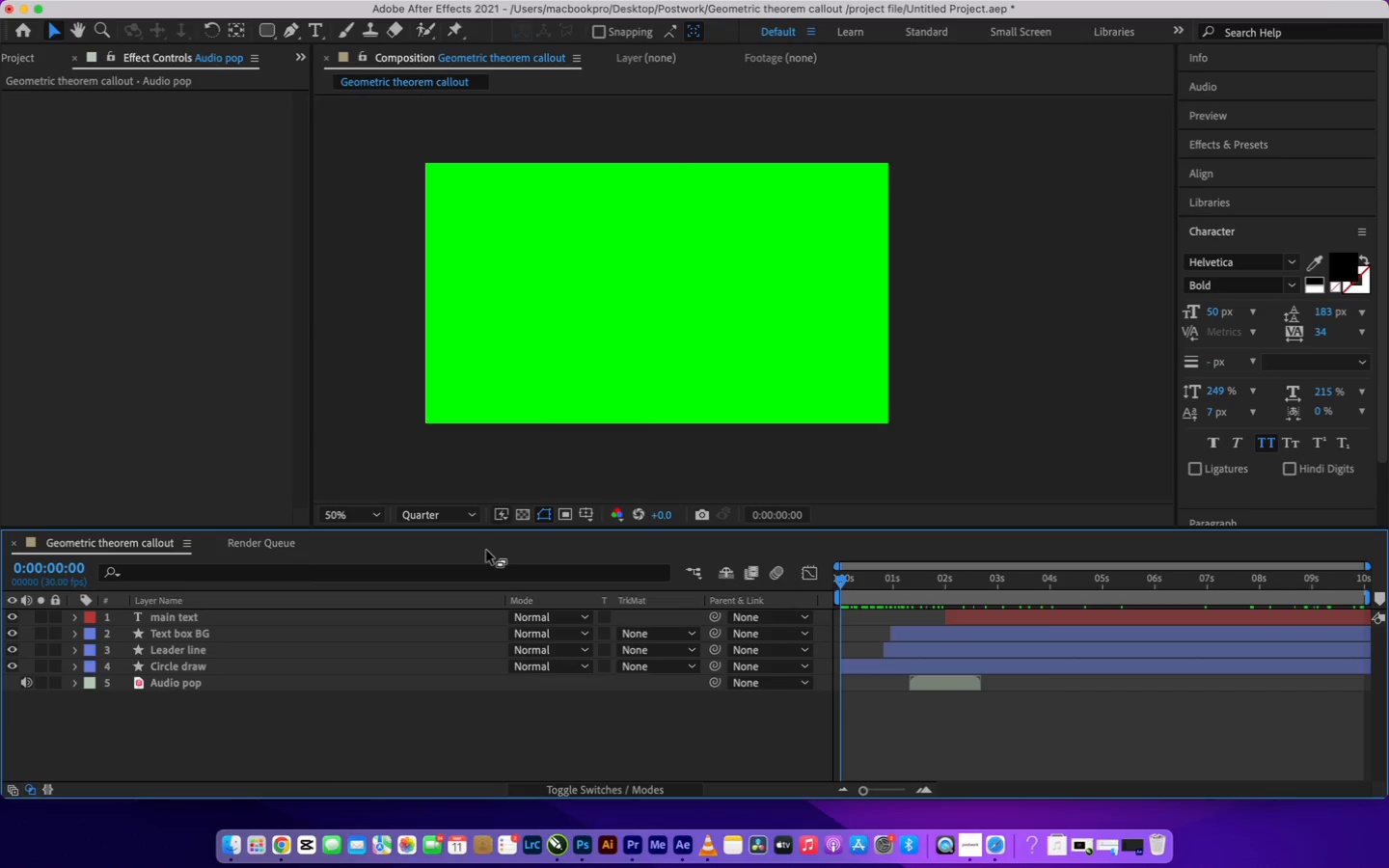 
left_click([440, 710])
 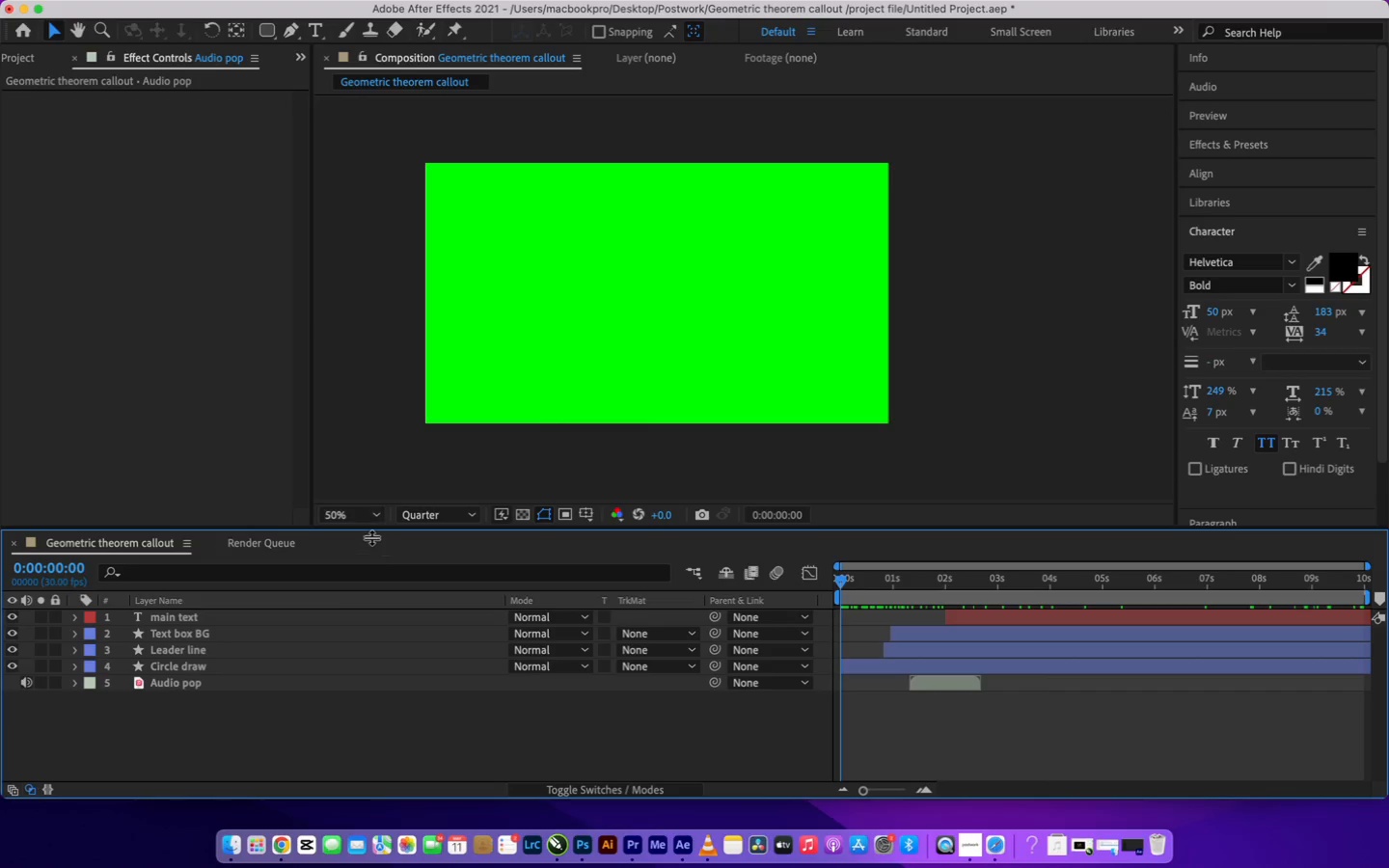 
hold_key(key=CommandLeft, duration=2.22)
 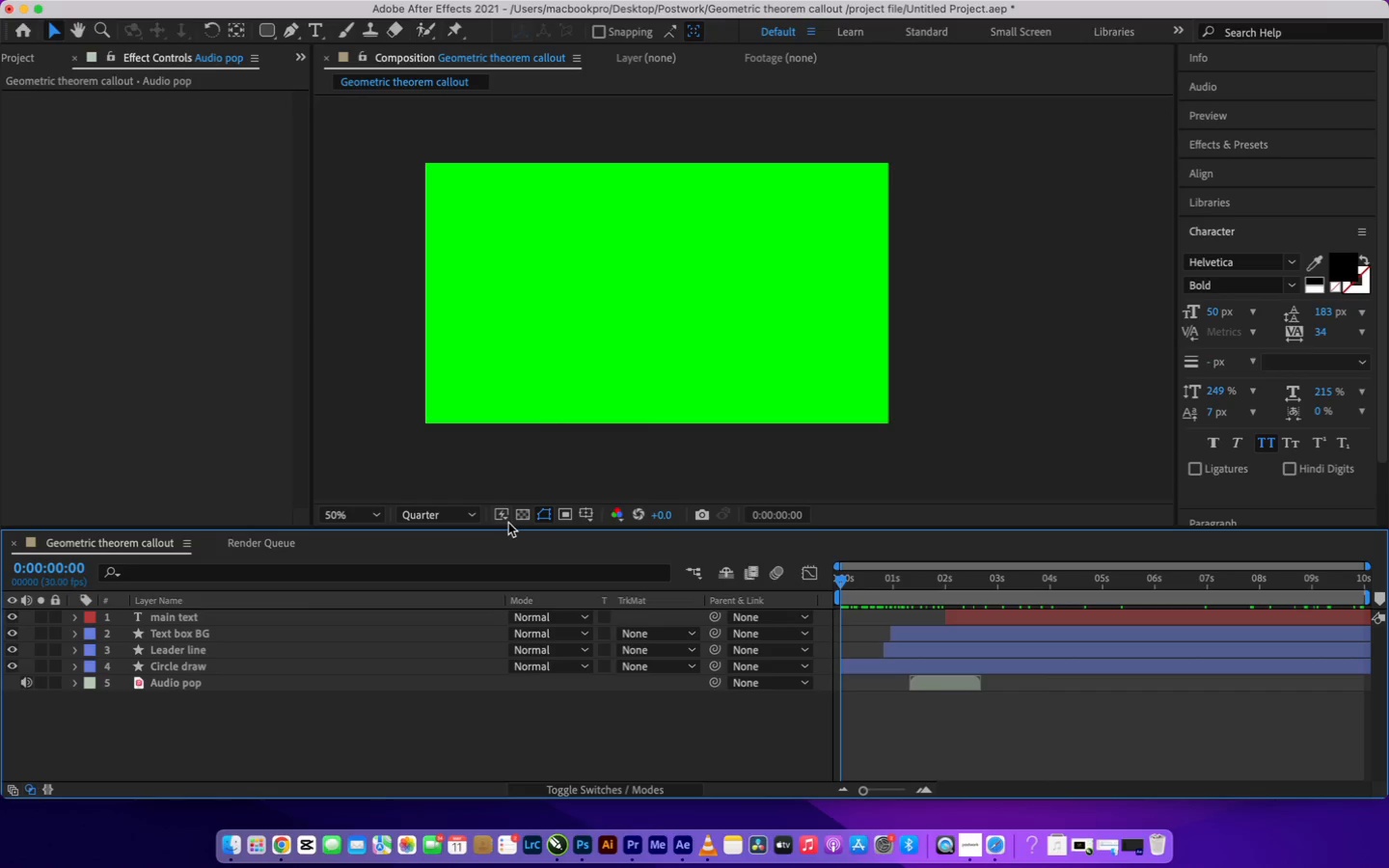 
hold_key(key=ShiftLeft, duration=1.83)
 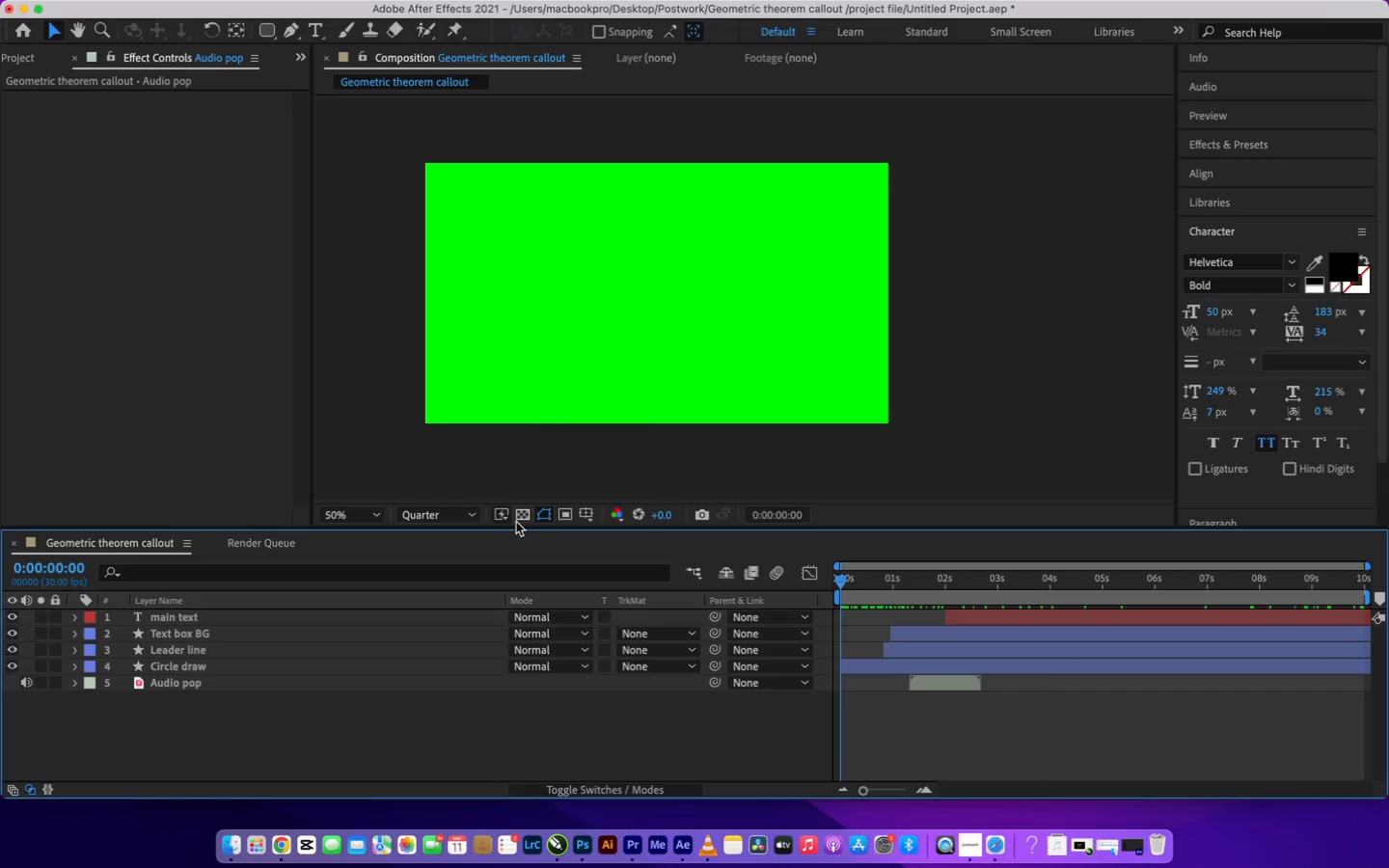 
left_click([516, 522])
 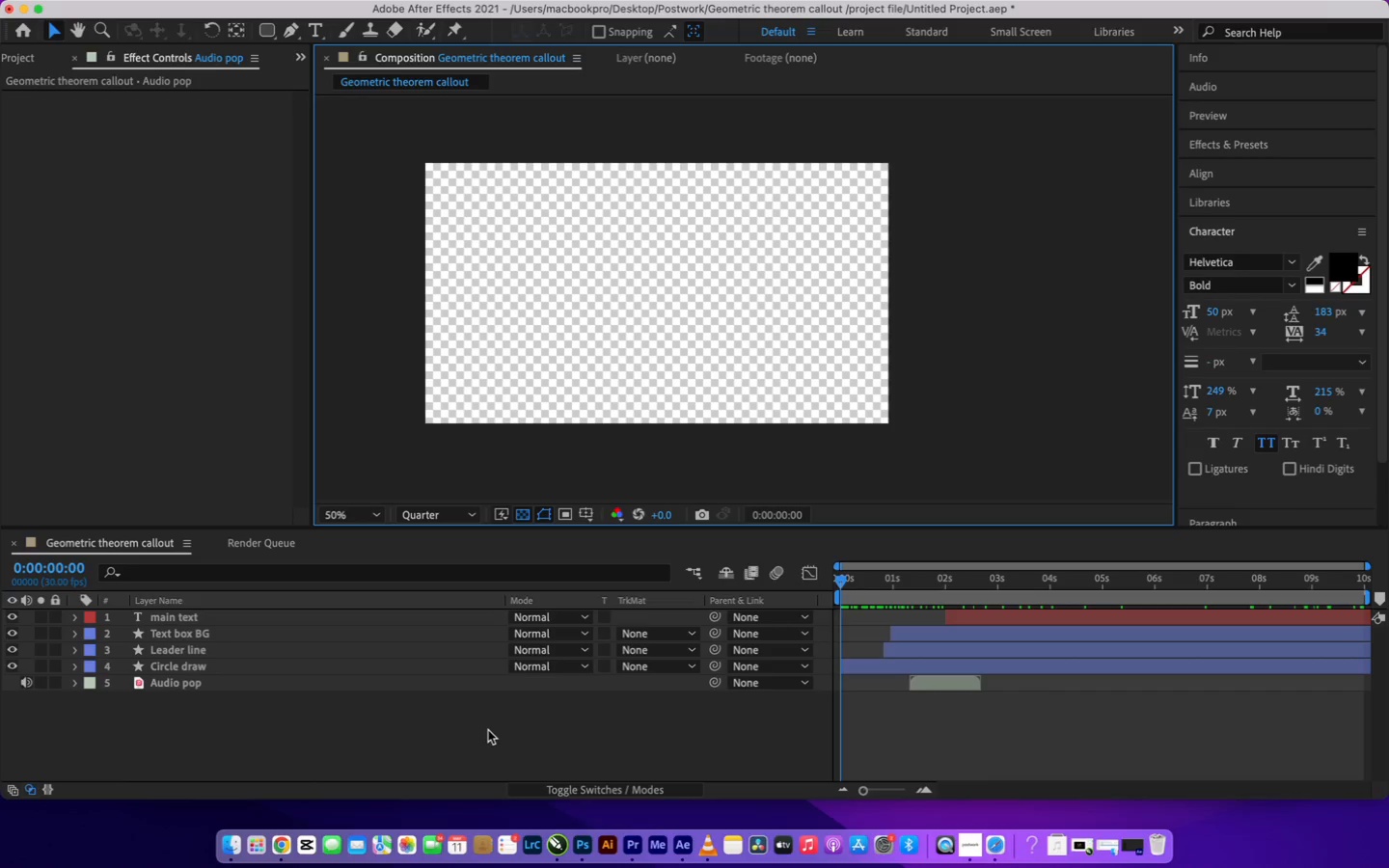 
wait(7.27)
 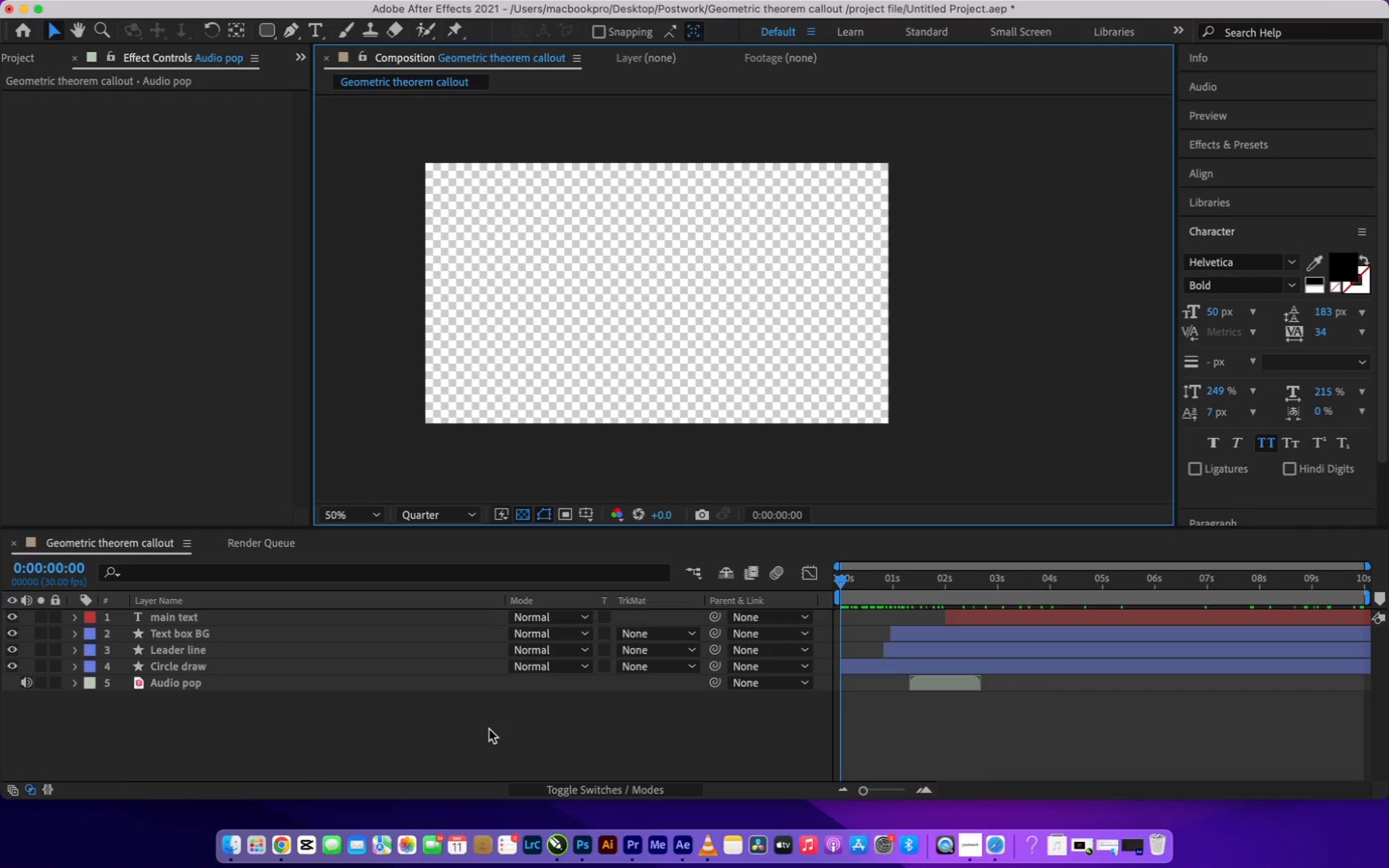 
key(Meta+Shift+5)
 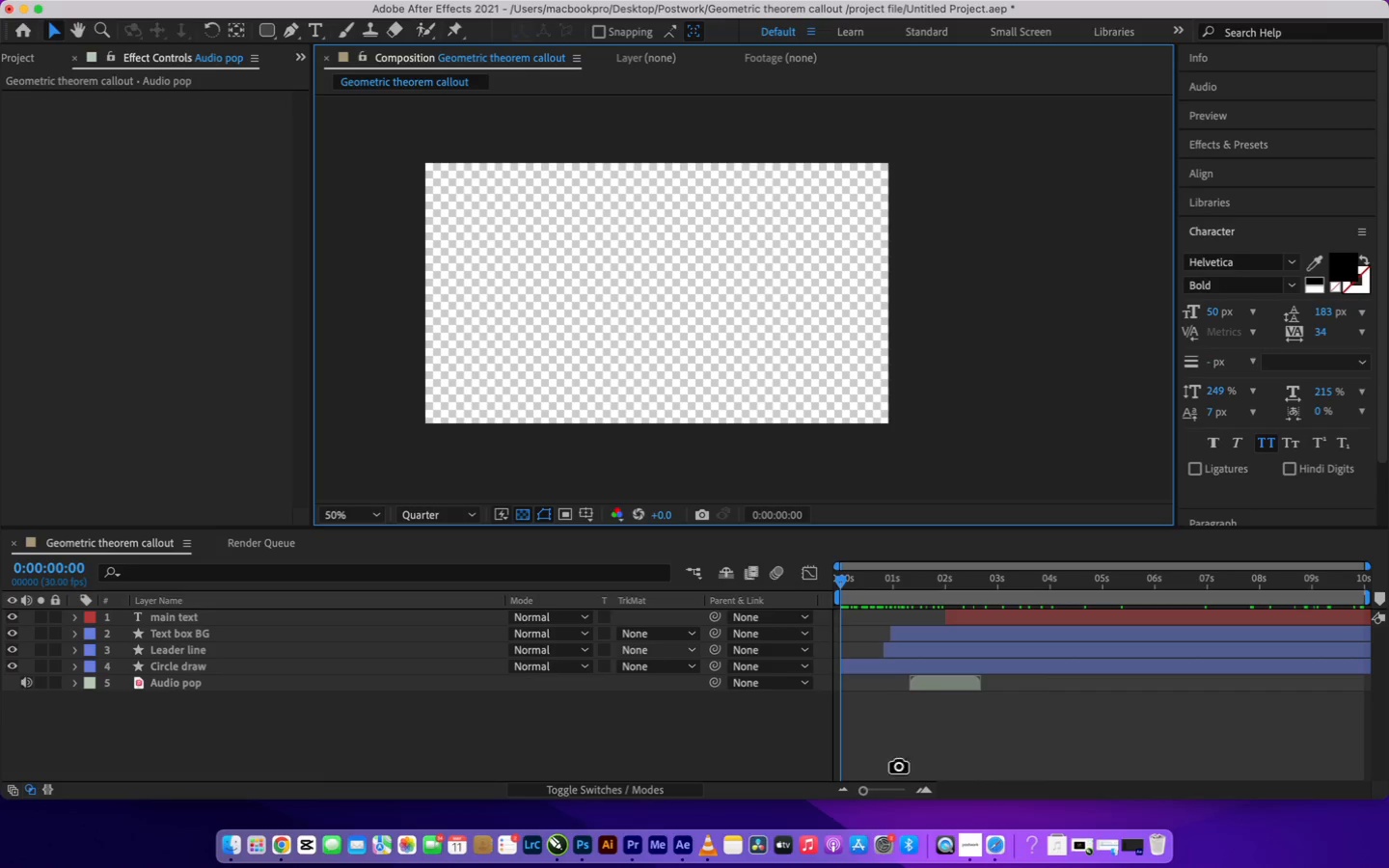 
wait(8.39)
 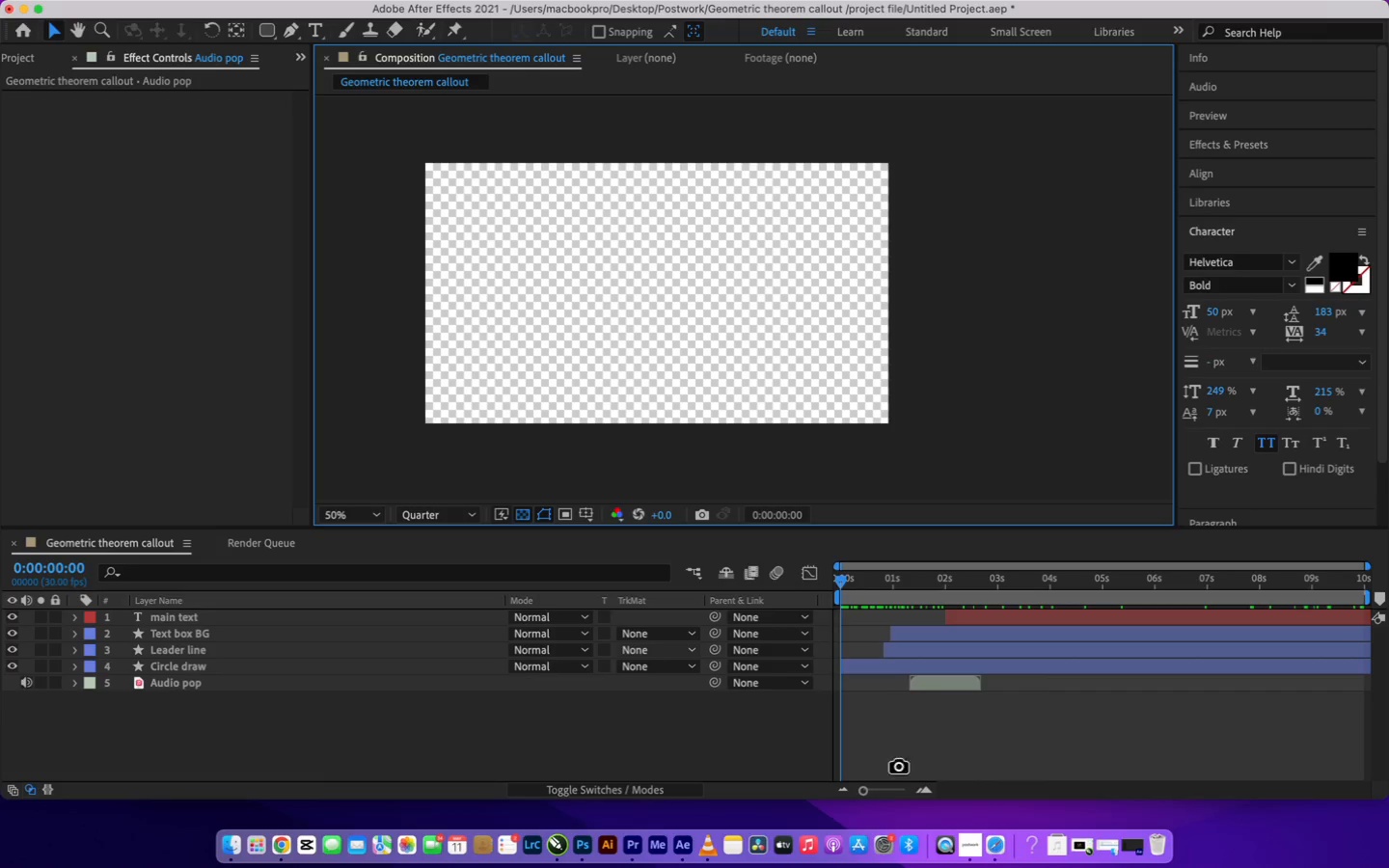 
left_click([858, 762])
 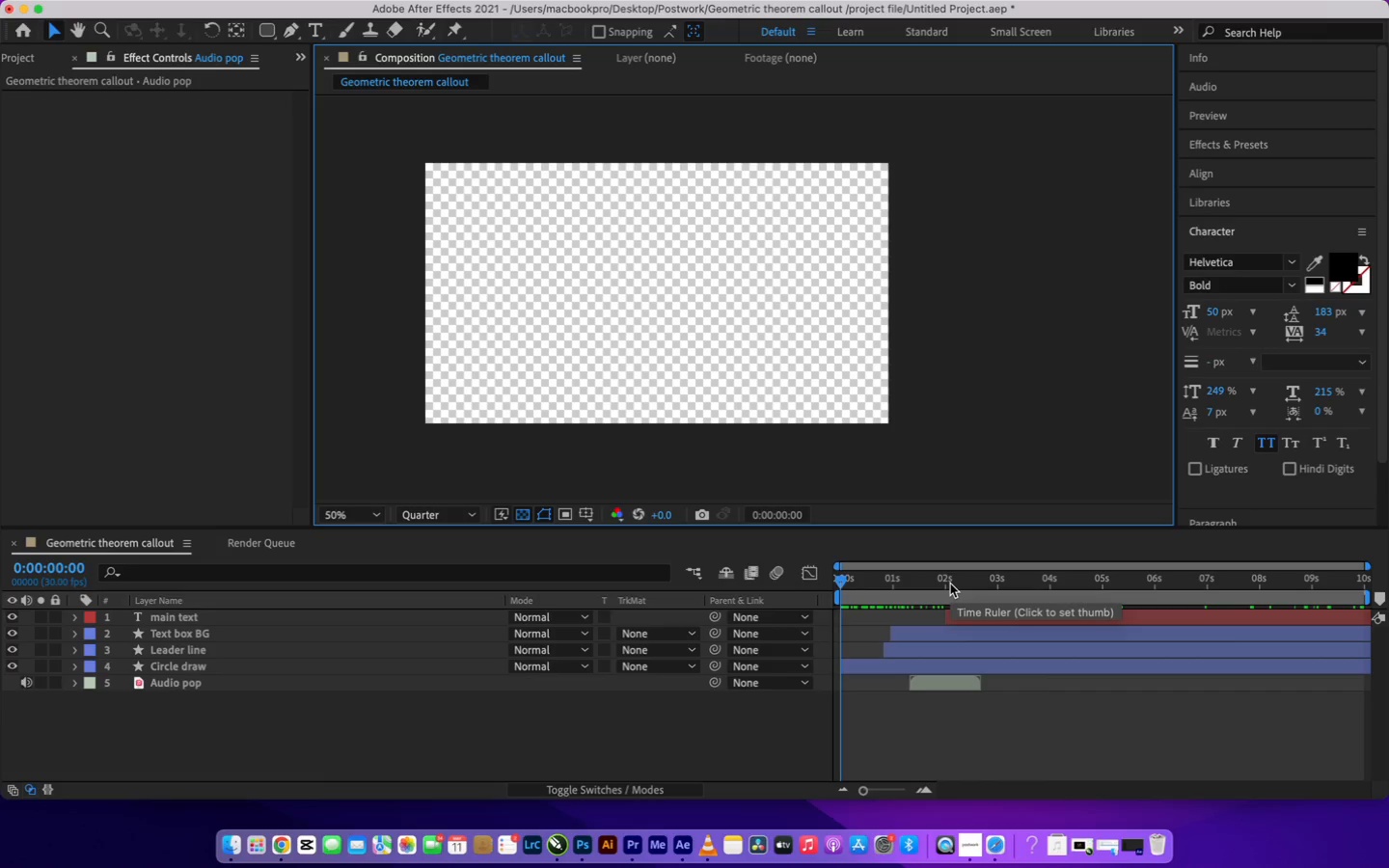 
left_click([950, 583])
 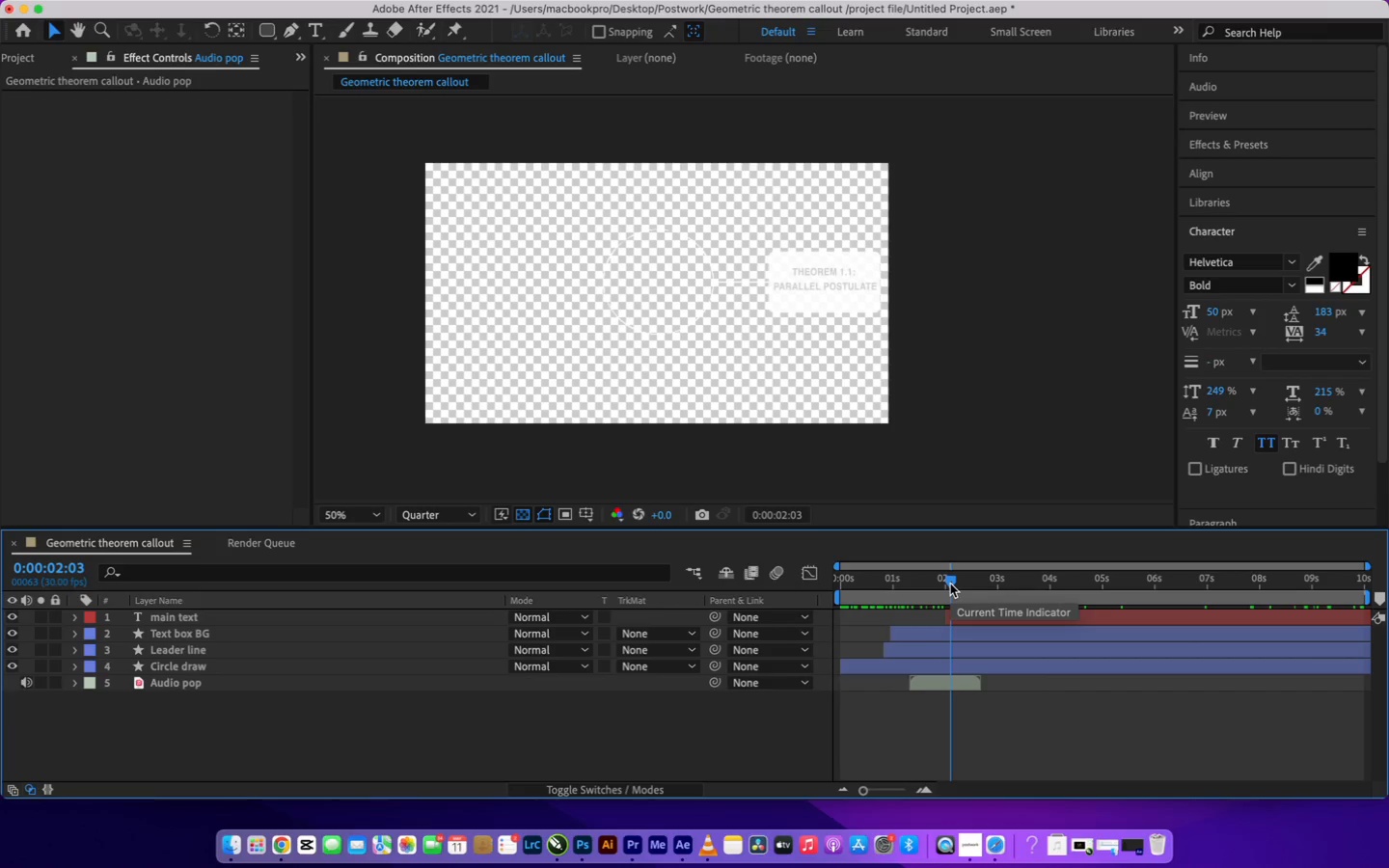 
left_click_drag(start_coordinate=[950, 583], to_coordinate=[961, 589])
 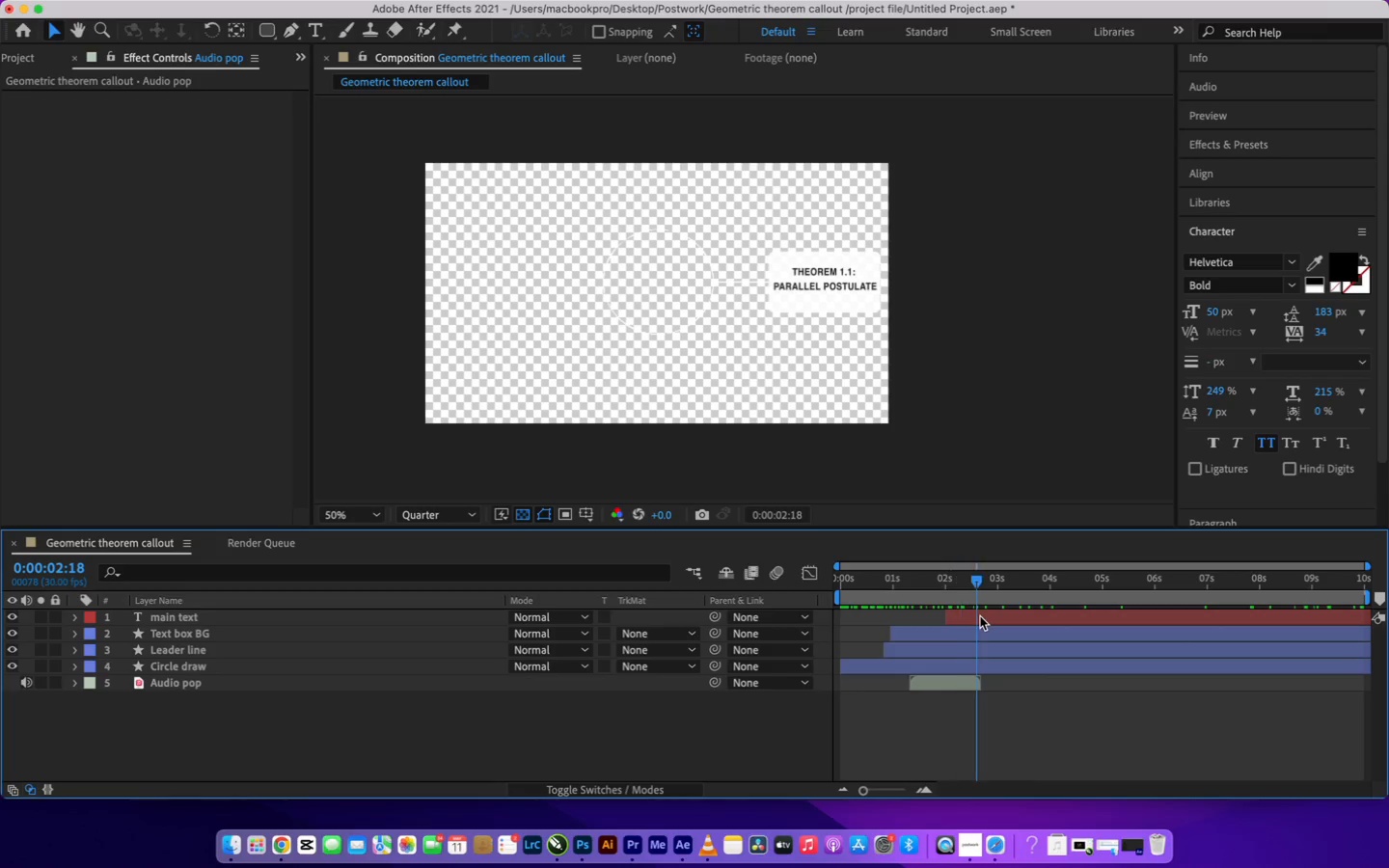 
left_click([980, 616])
 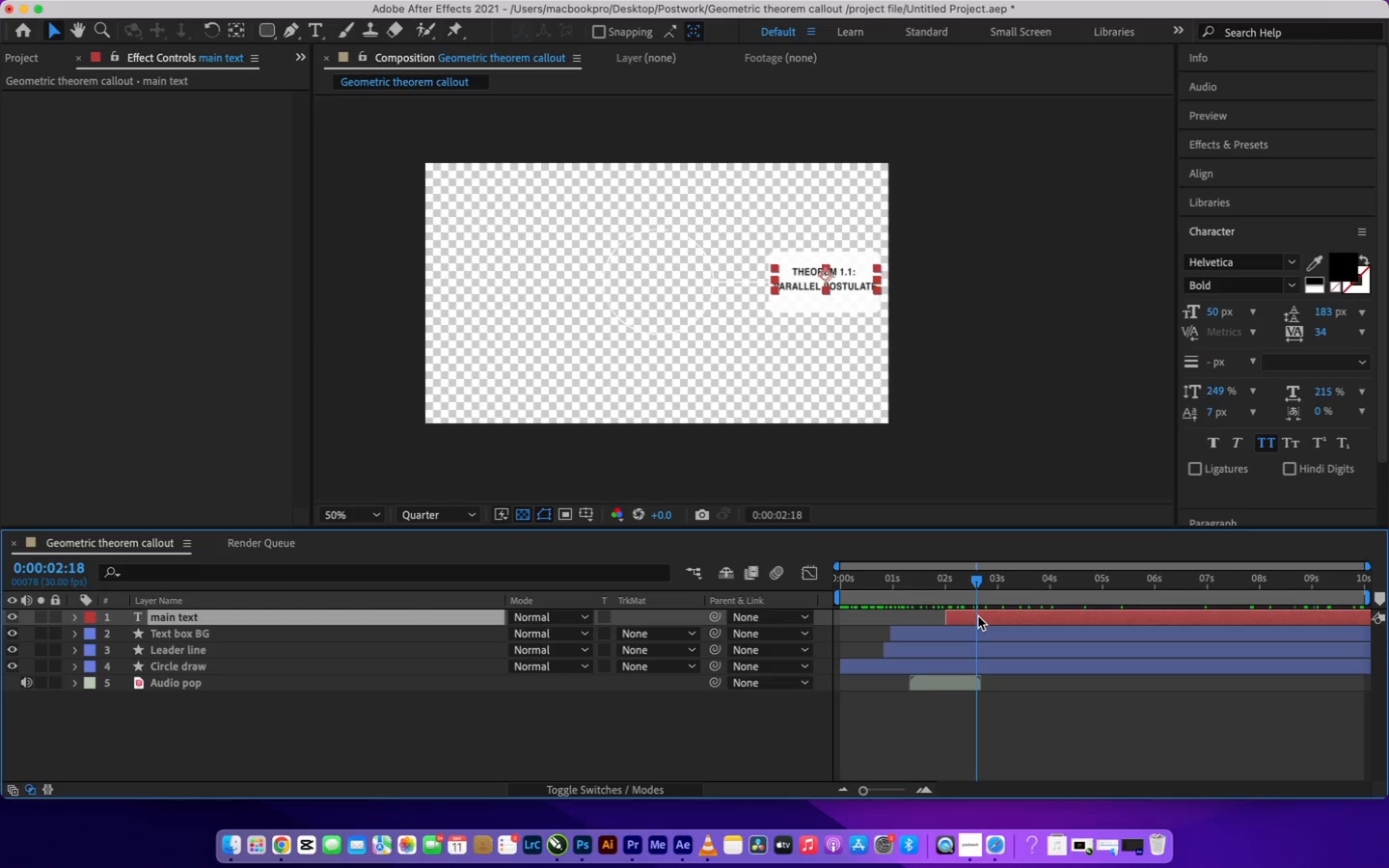 
key(Meta+A)
 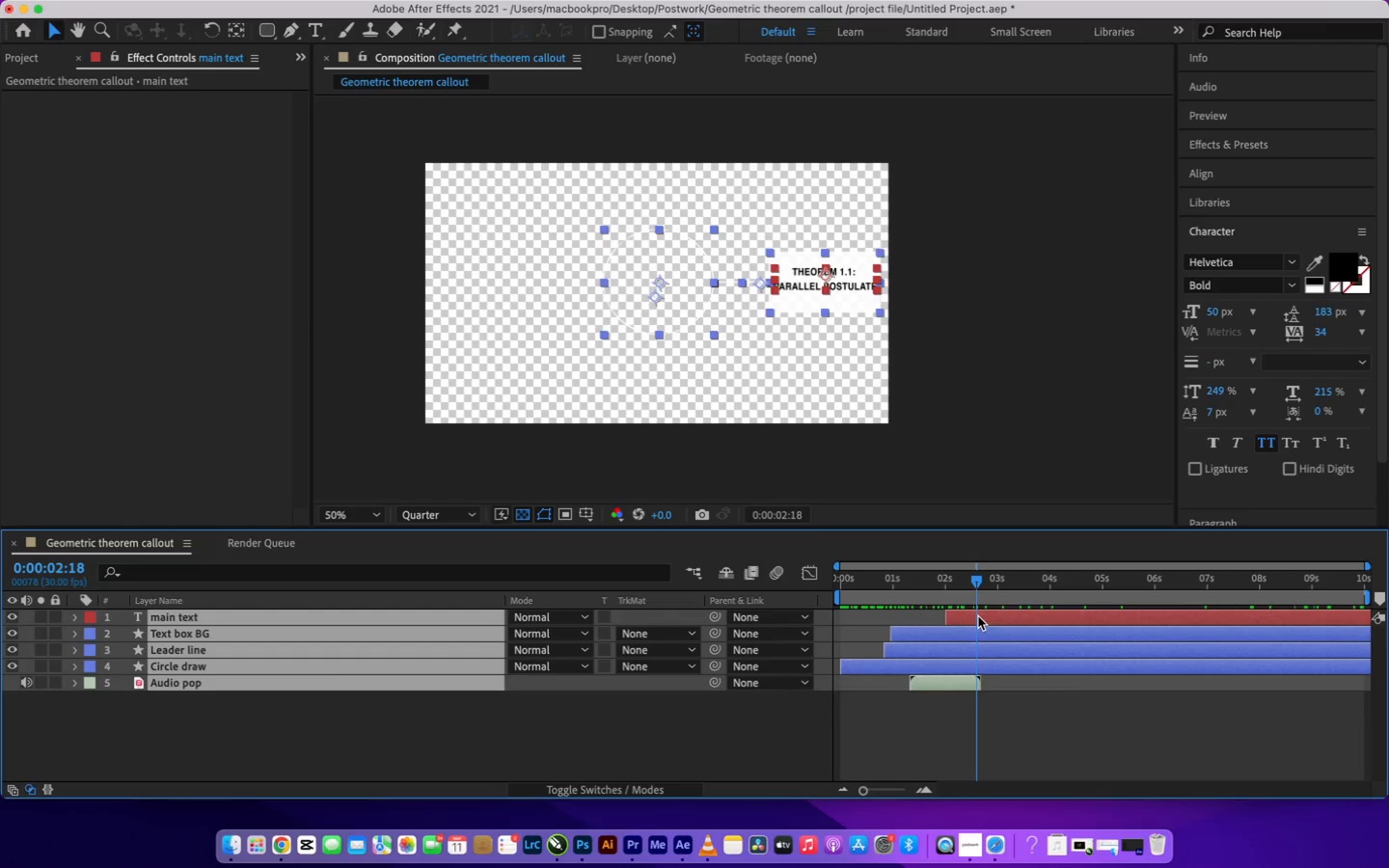 
key(T)
 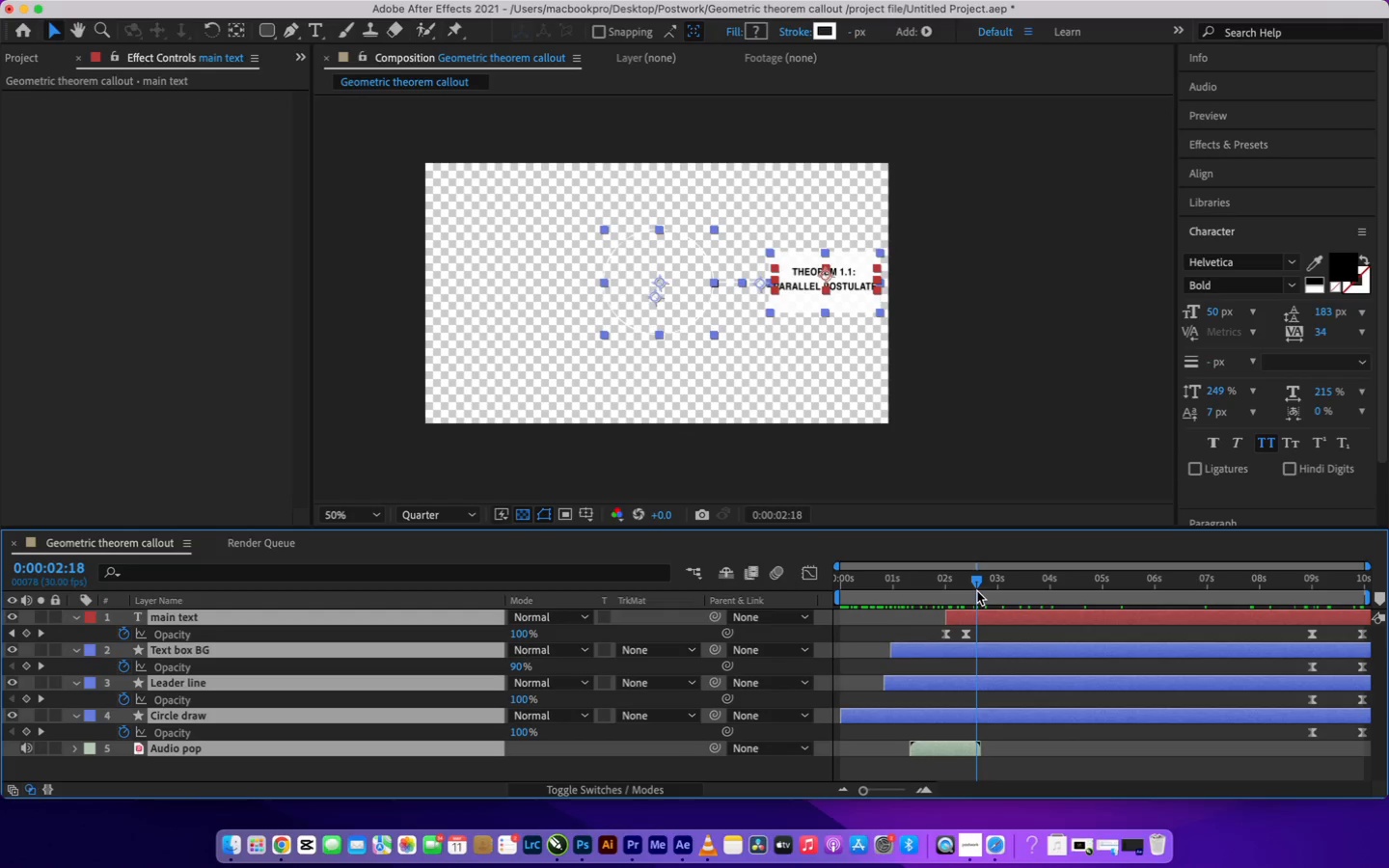 
wait(5.08)
 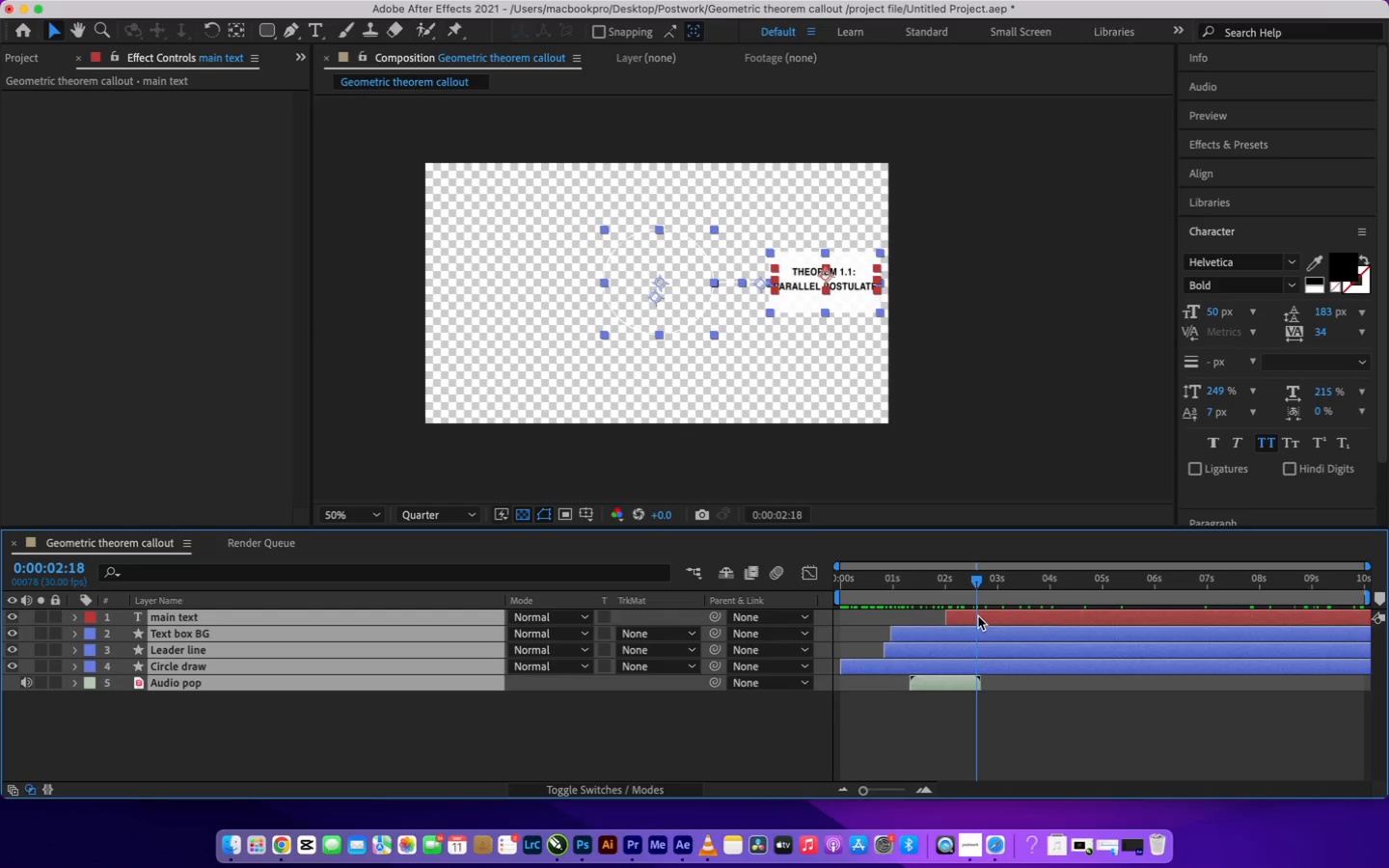 
left_click_drag(start_coordinate=[976, 584], to_coordinate=[936, 653])
 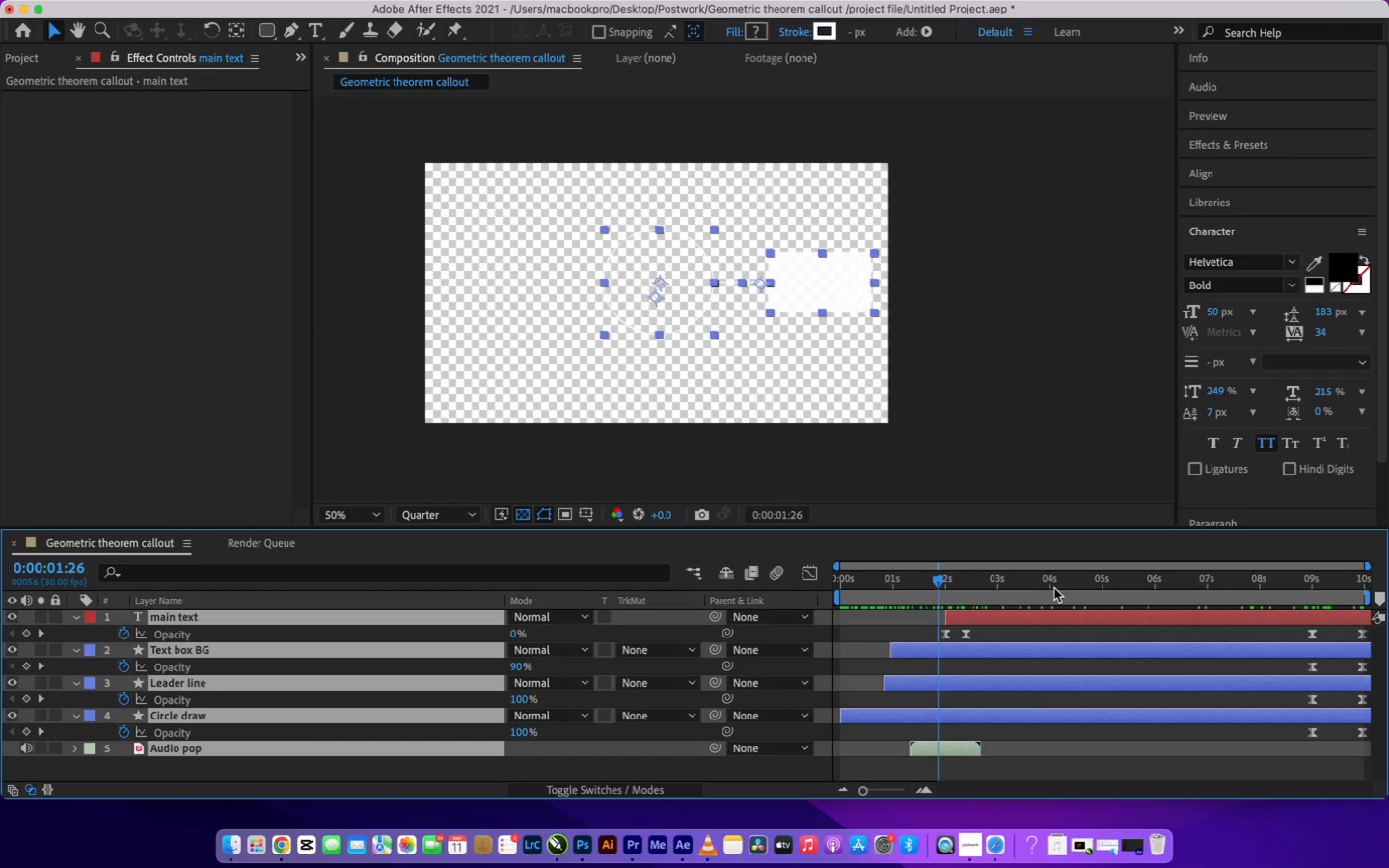 
left_click([1049, 583])
 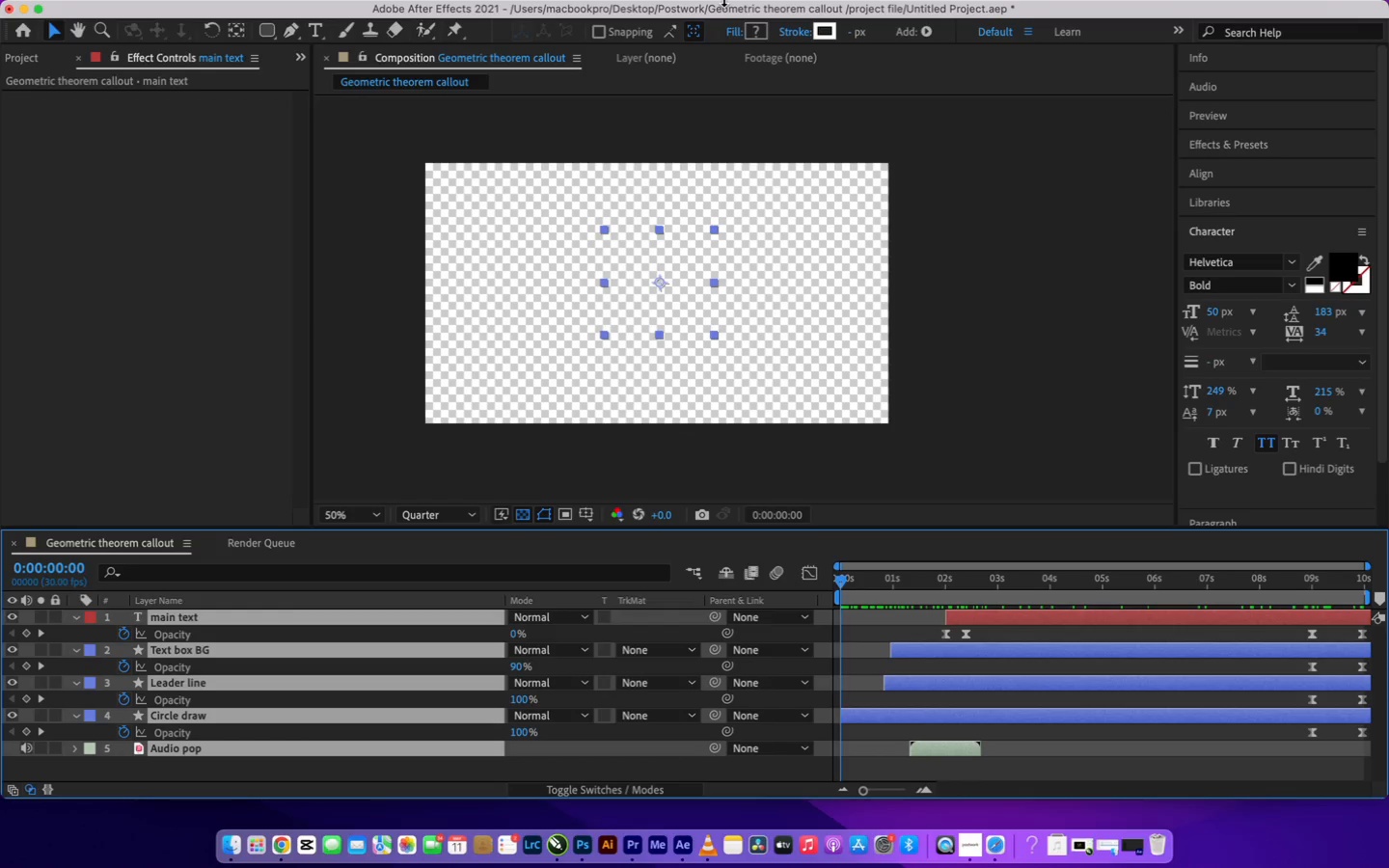 
wait(20.74)
 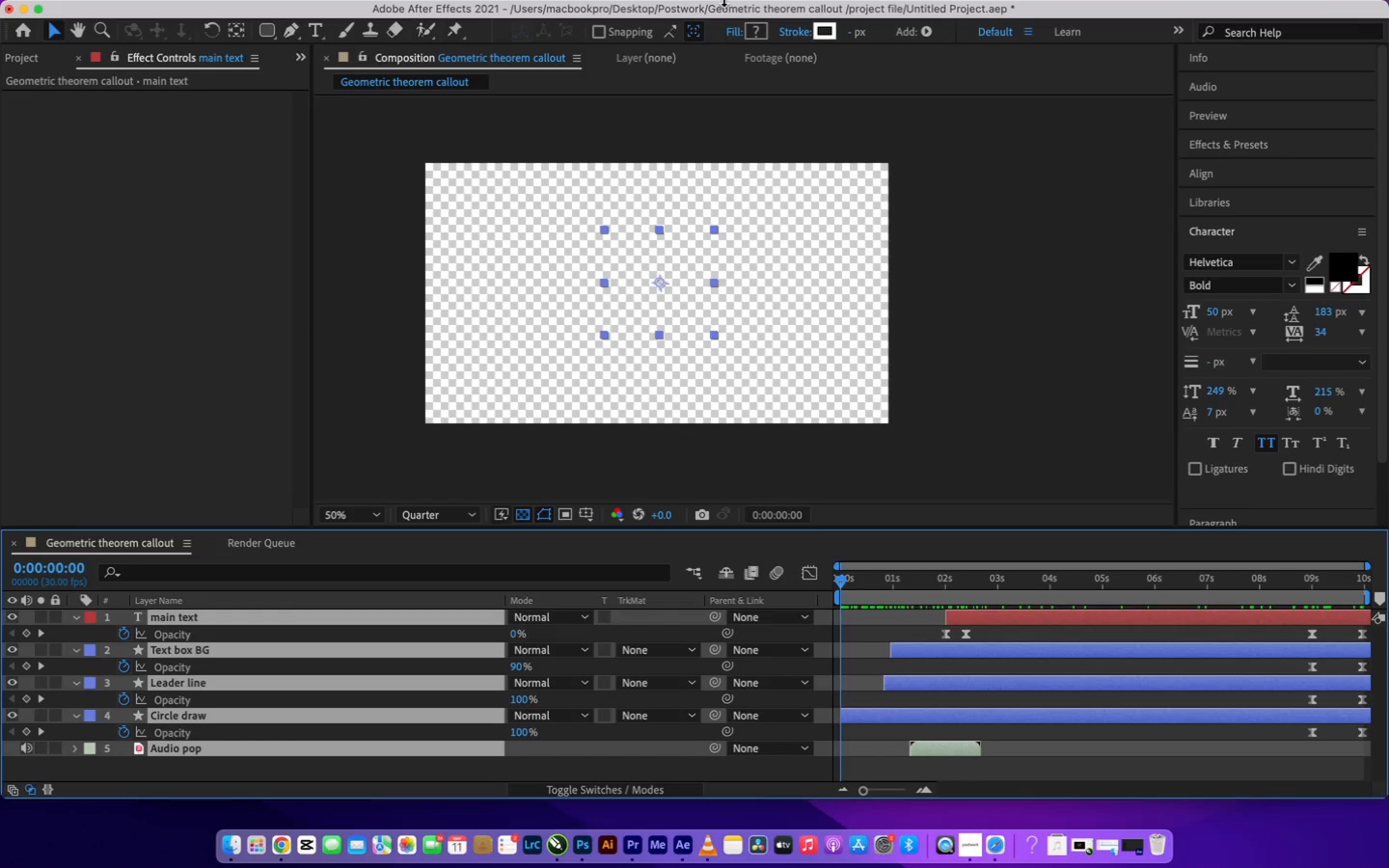 
left_click([718, 15])
 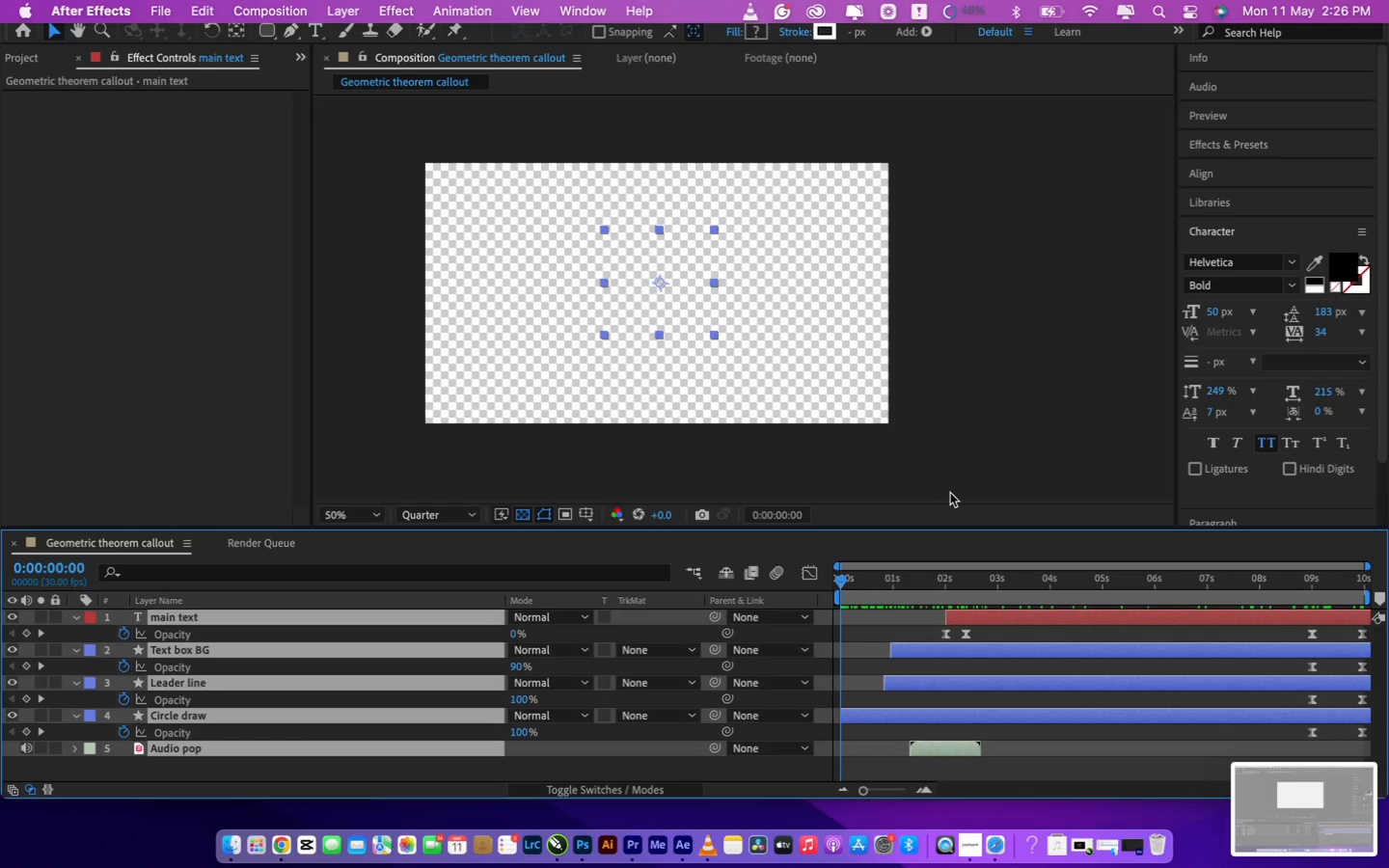 
wait(9.29)
 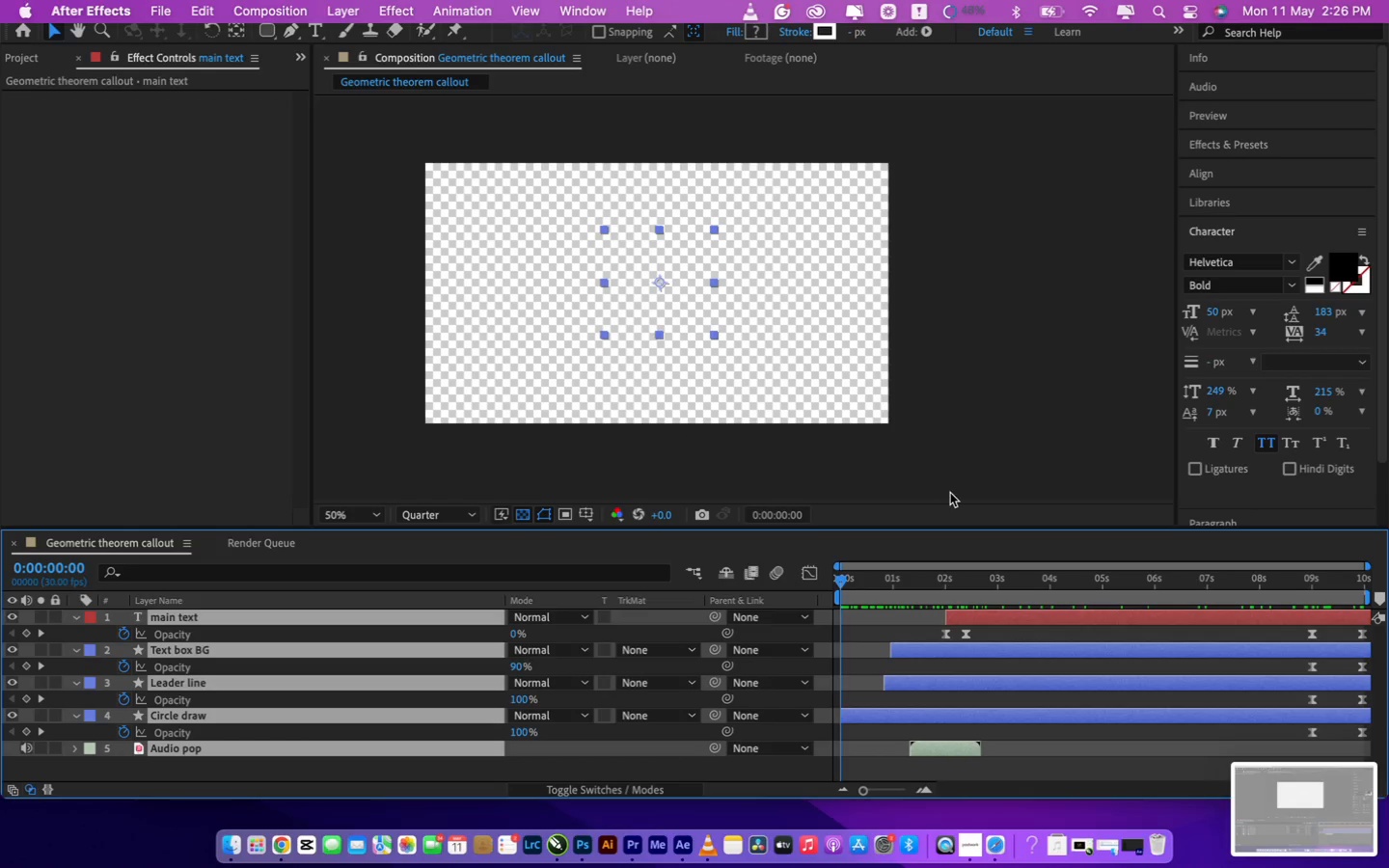 
left_click([73, 621])
 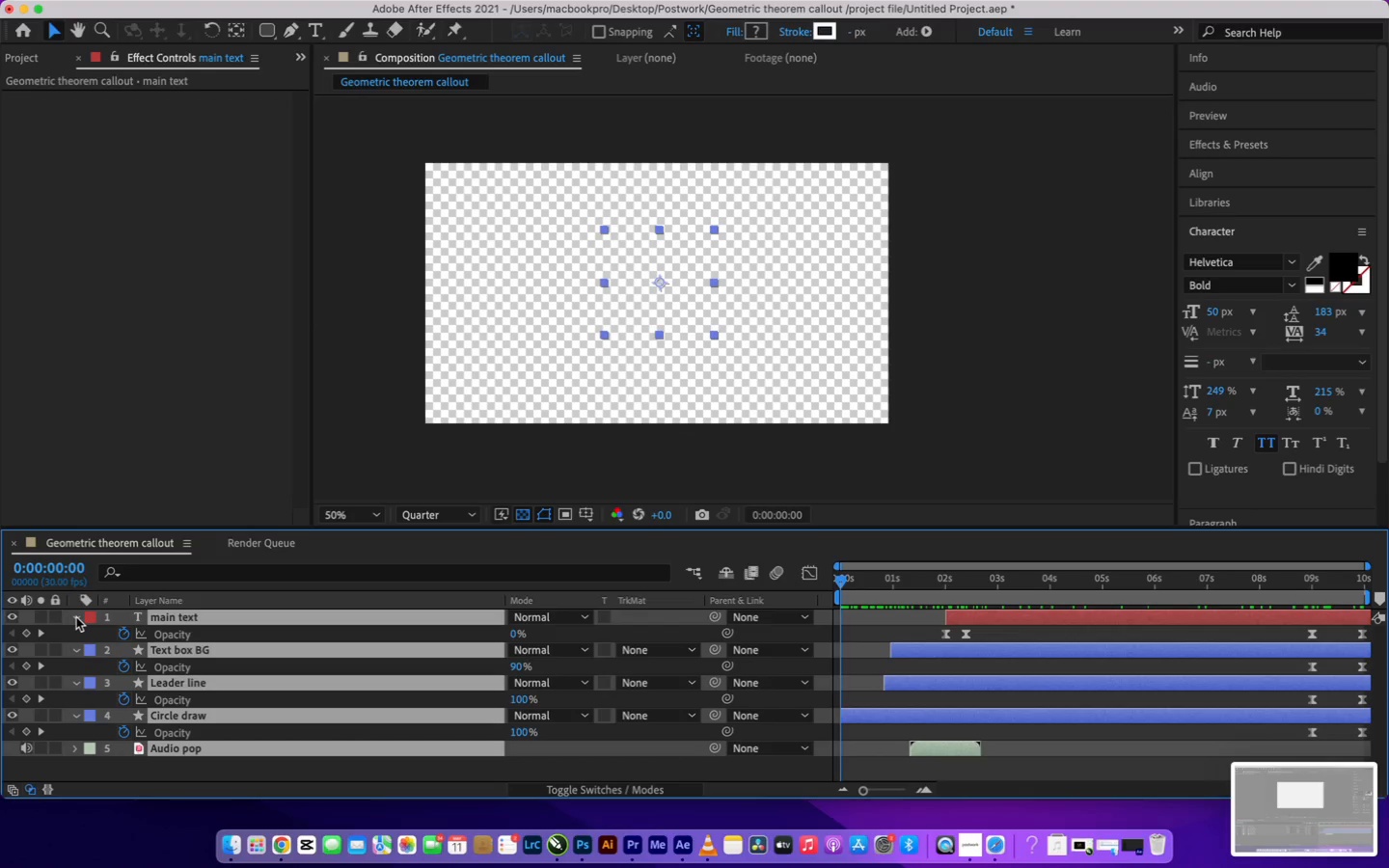 
left_click([76, 617])
 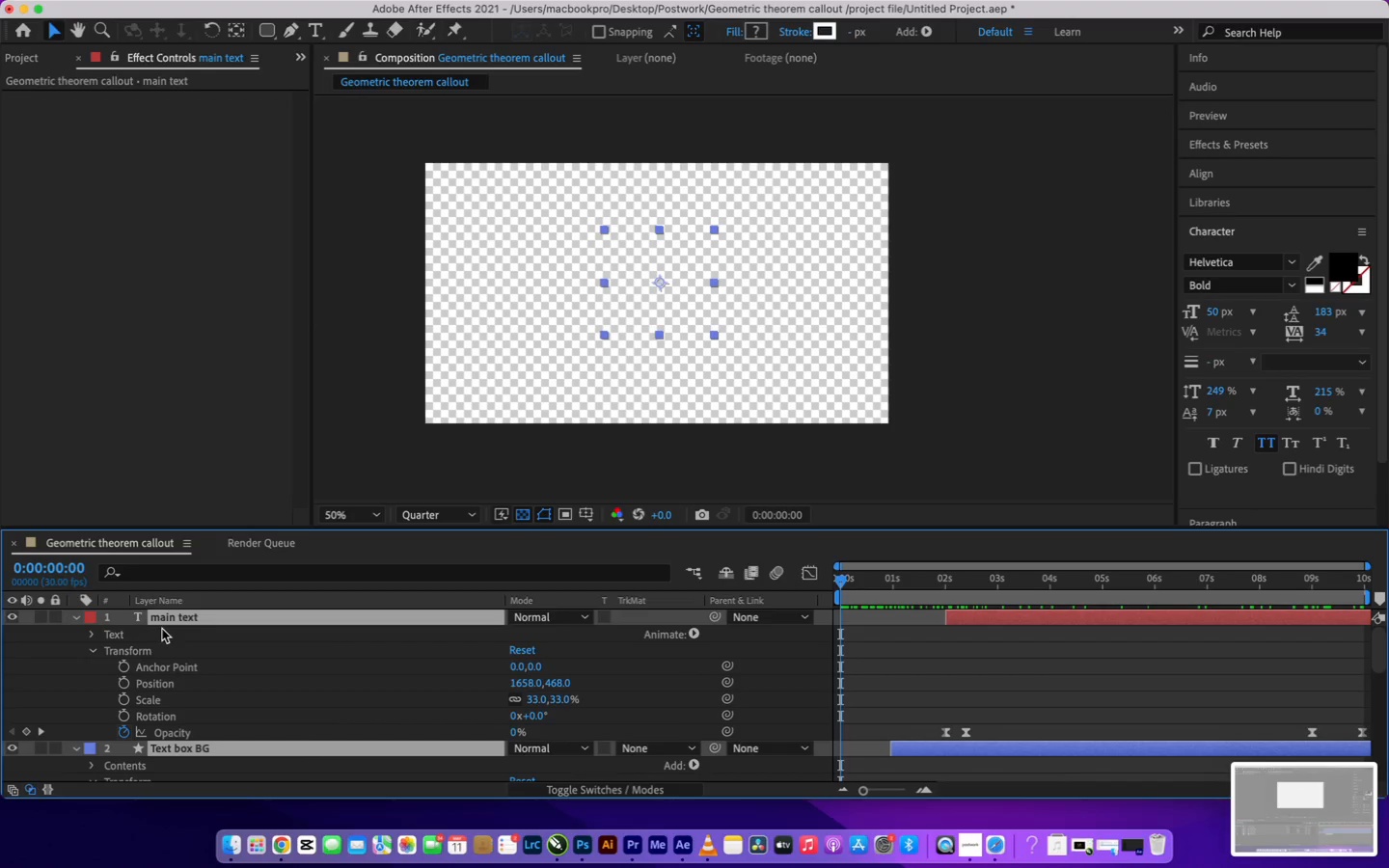 
wait(5.96)
 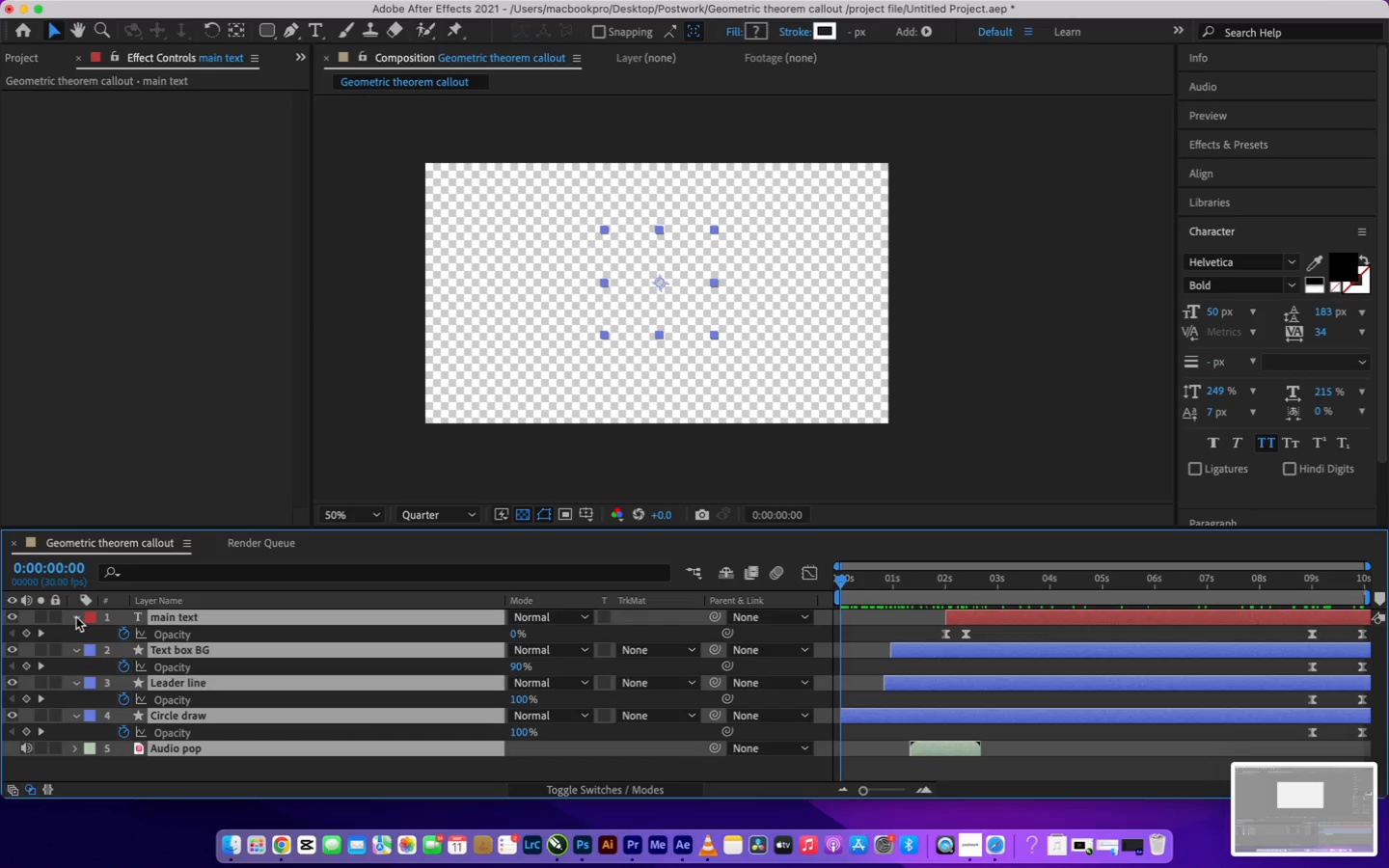 
left_click([80, 621])
 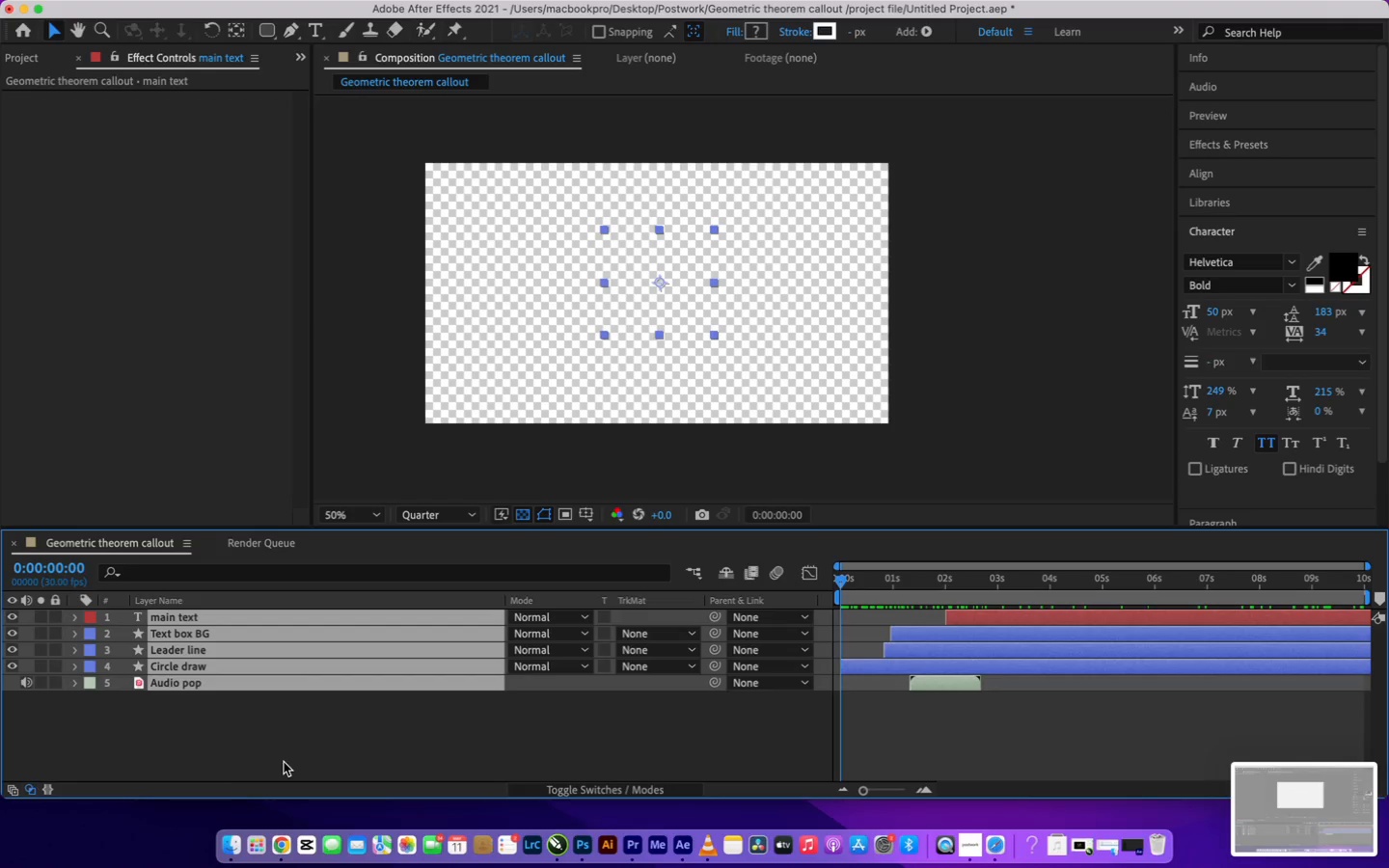 
left_click([284, 762])
 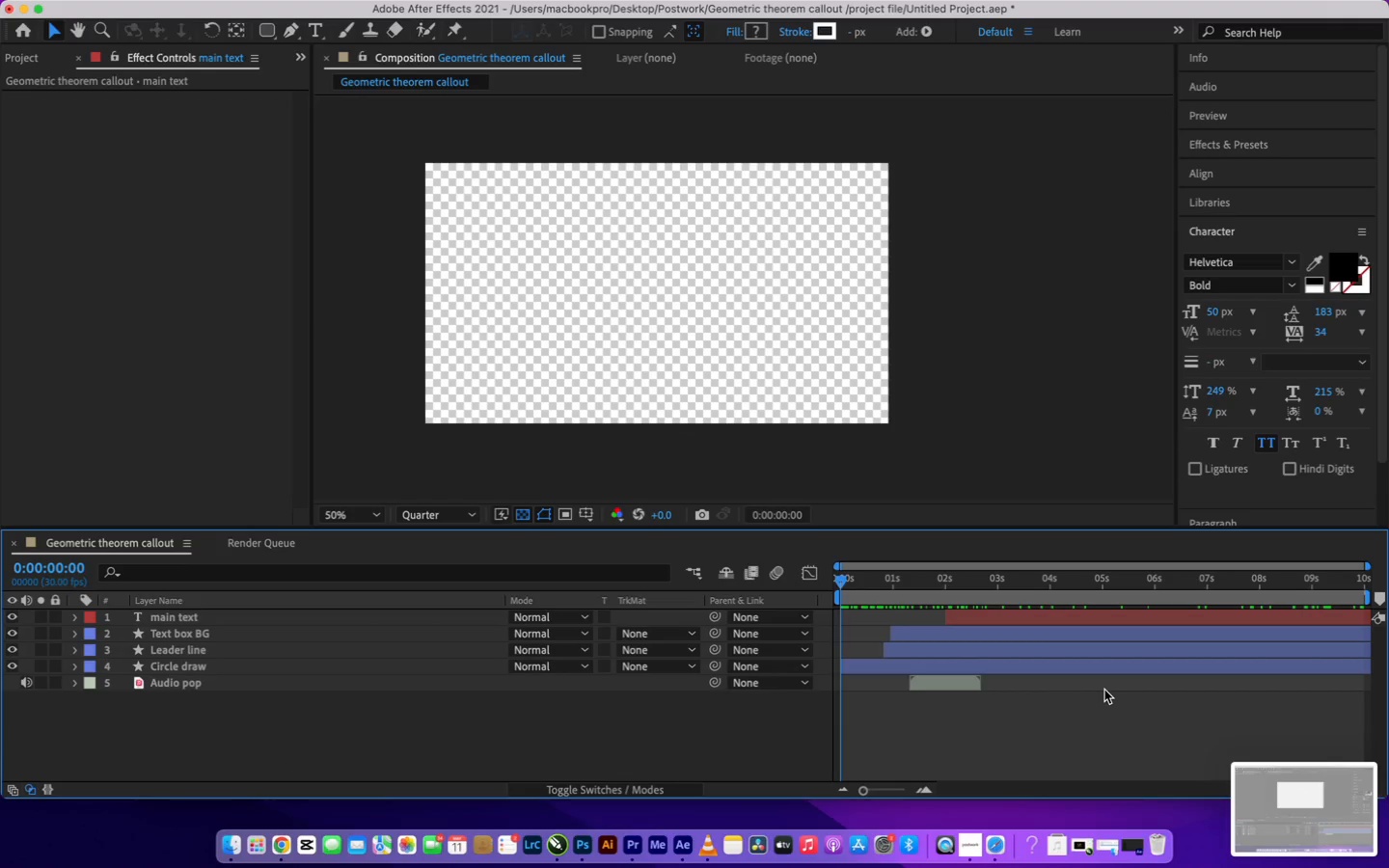 
wait(5.78)
 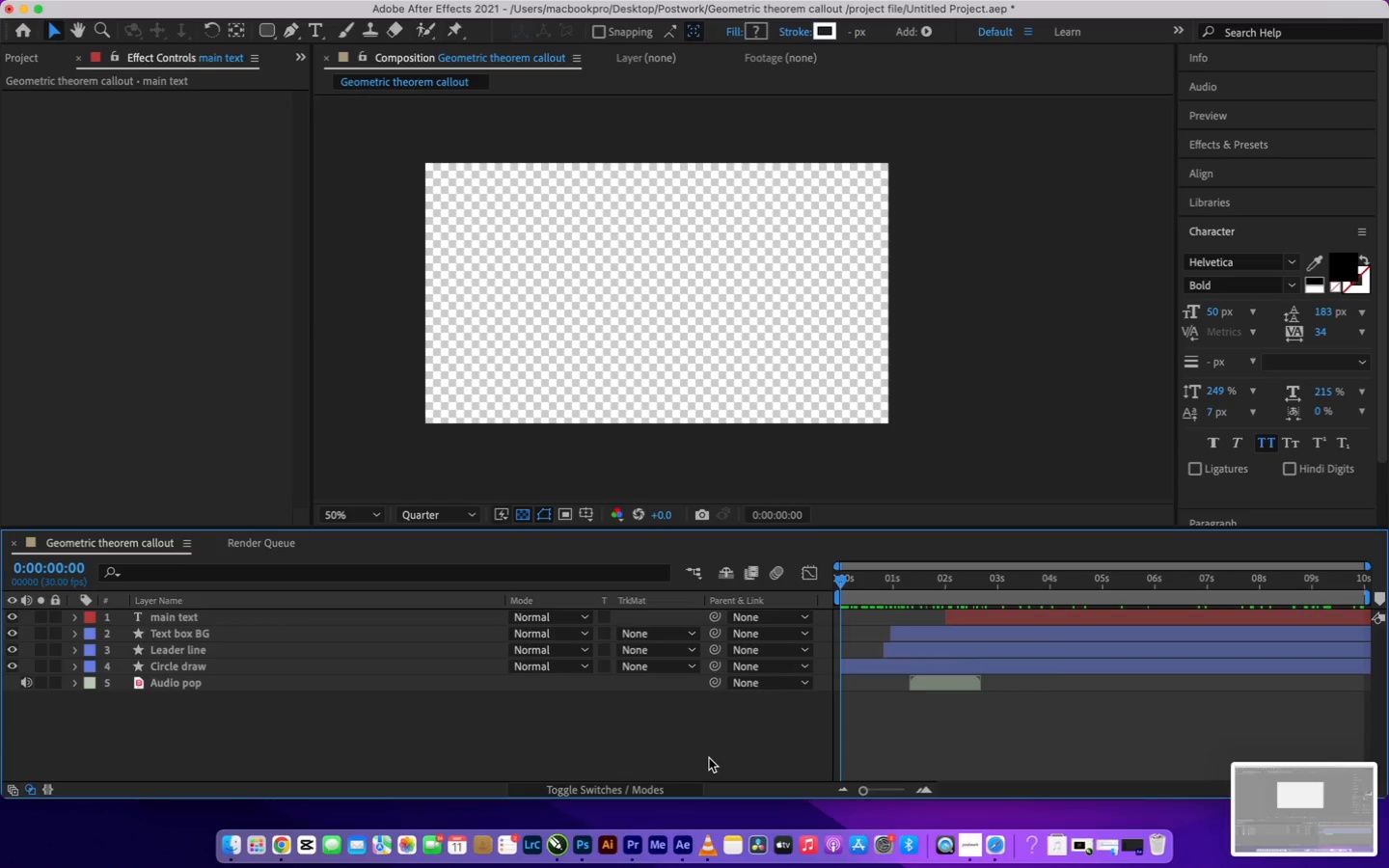 
mouse_move([1132, 684])
 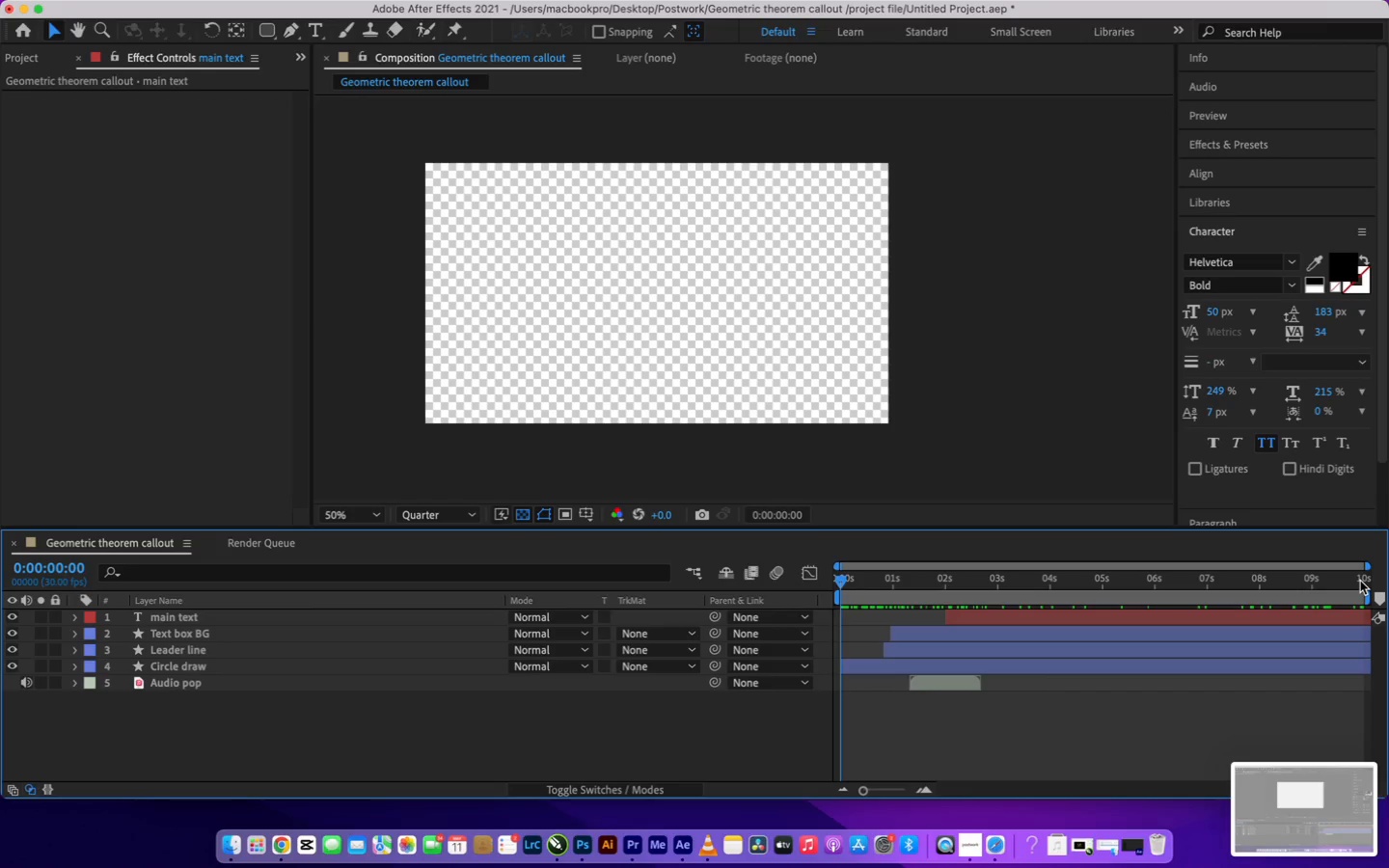 
double_click([1360, 581])
 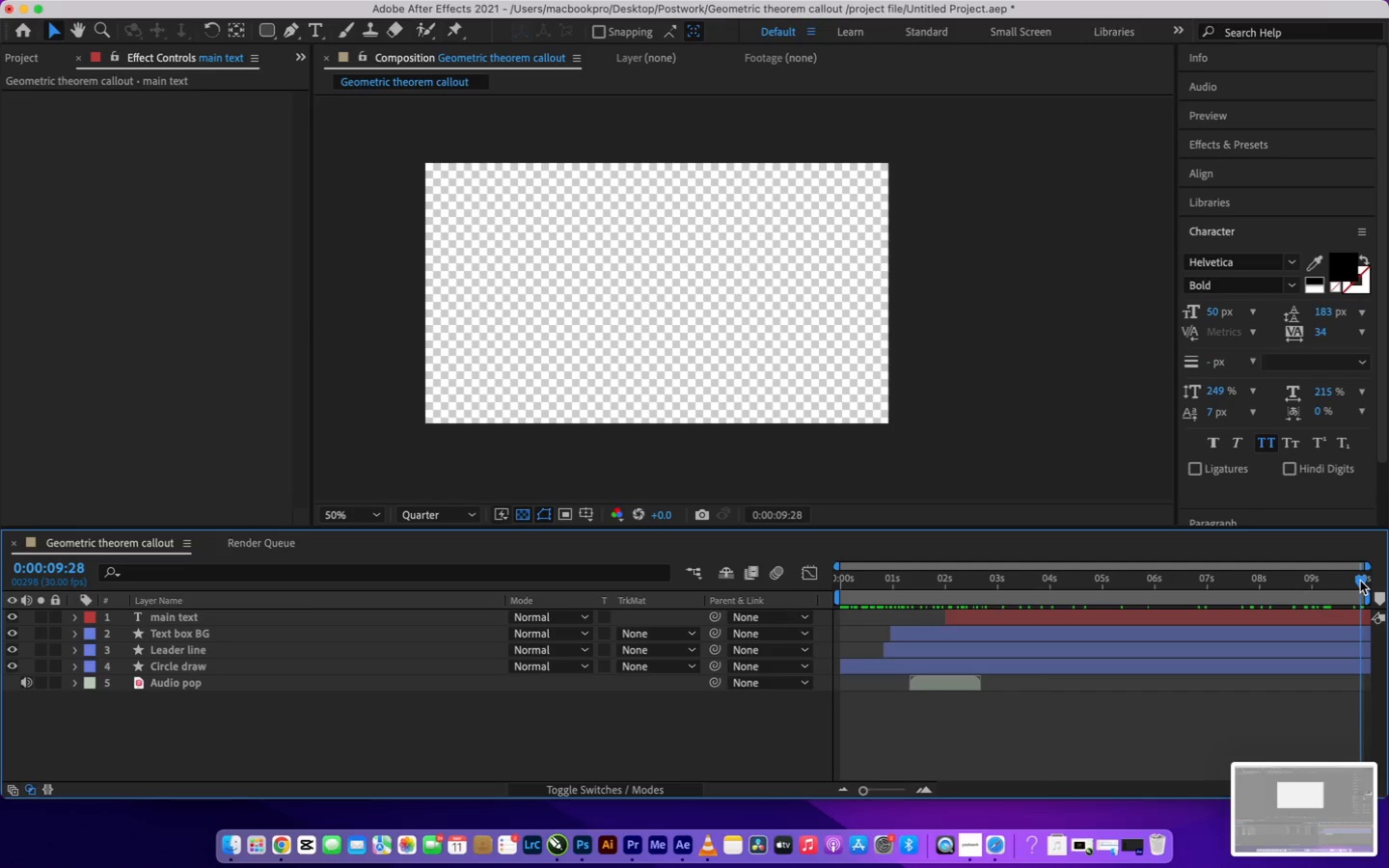 
left_click_drag(start_coordinate=[1360, 581], to_coordinate=[1384, 577])
 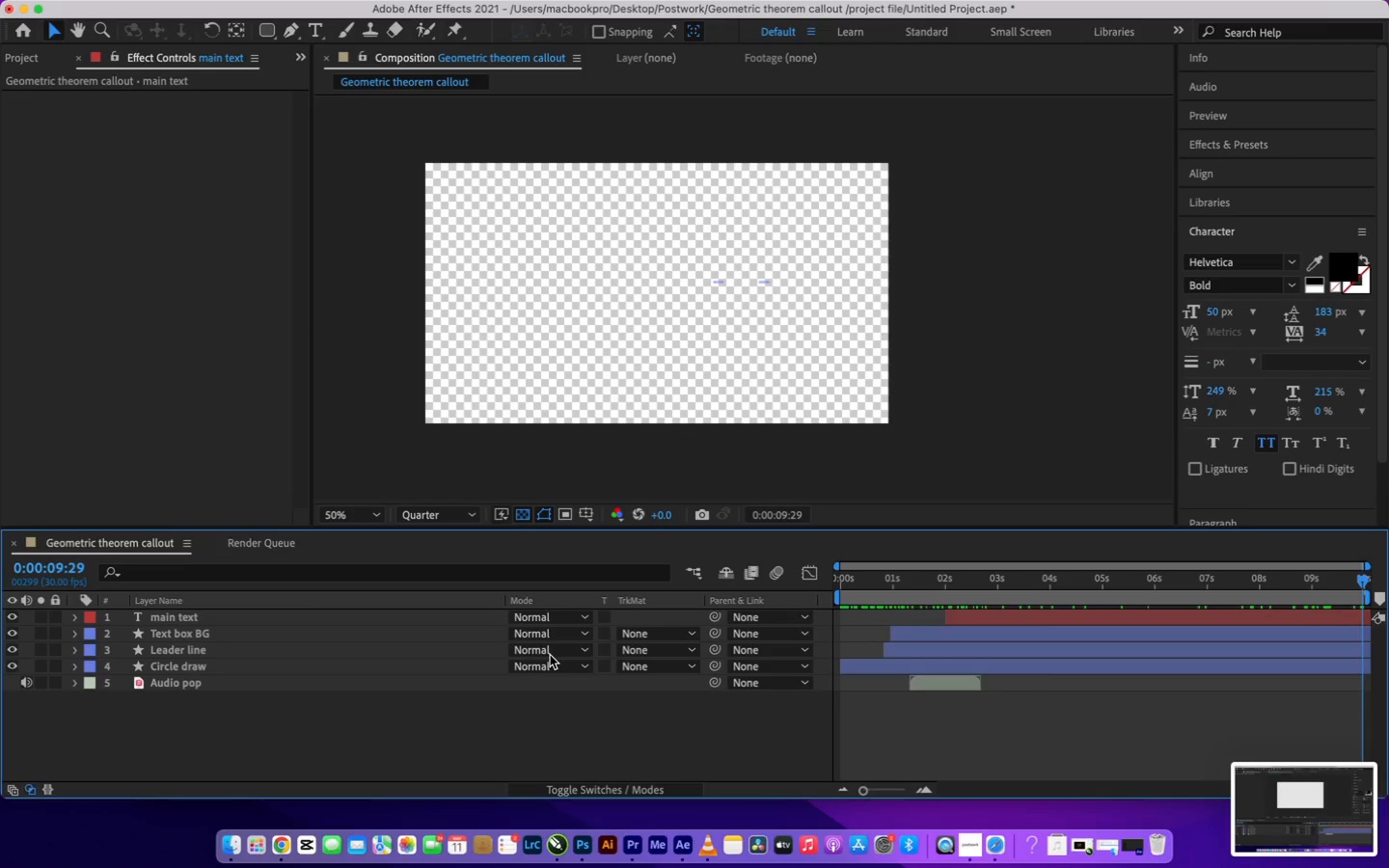 
wait(13.6)
 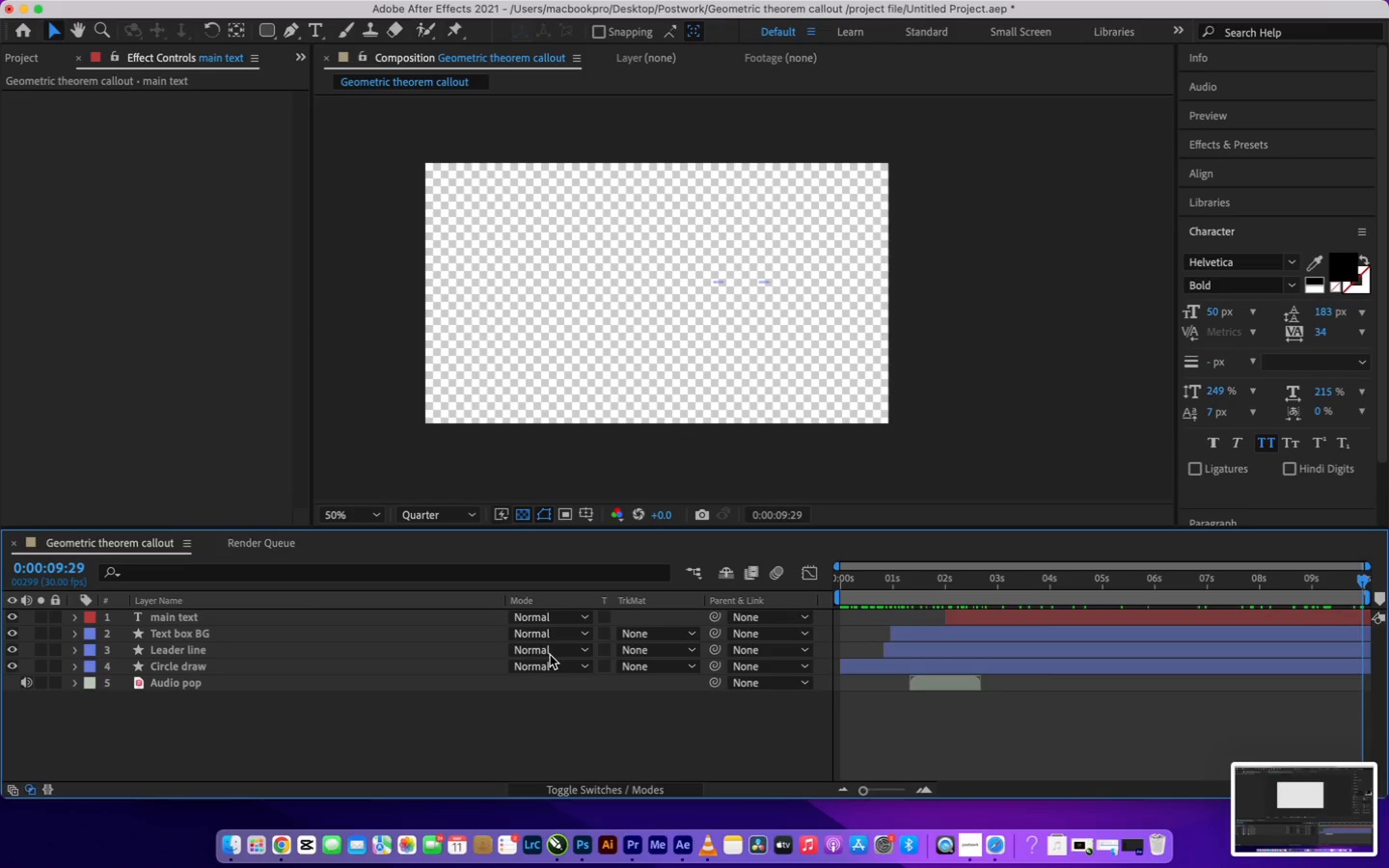 
hold_key(key=CommandLeft, duration=0.96)
 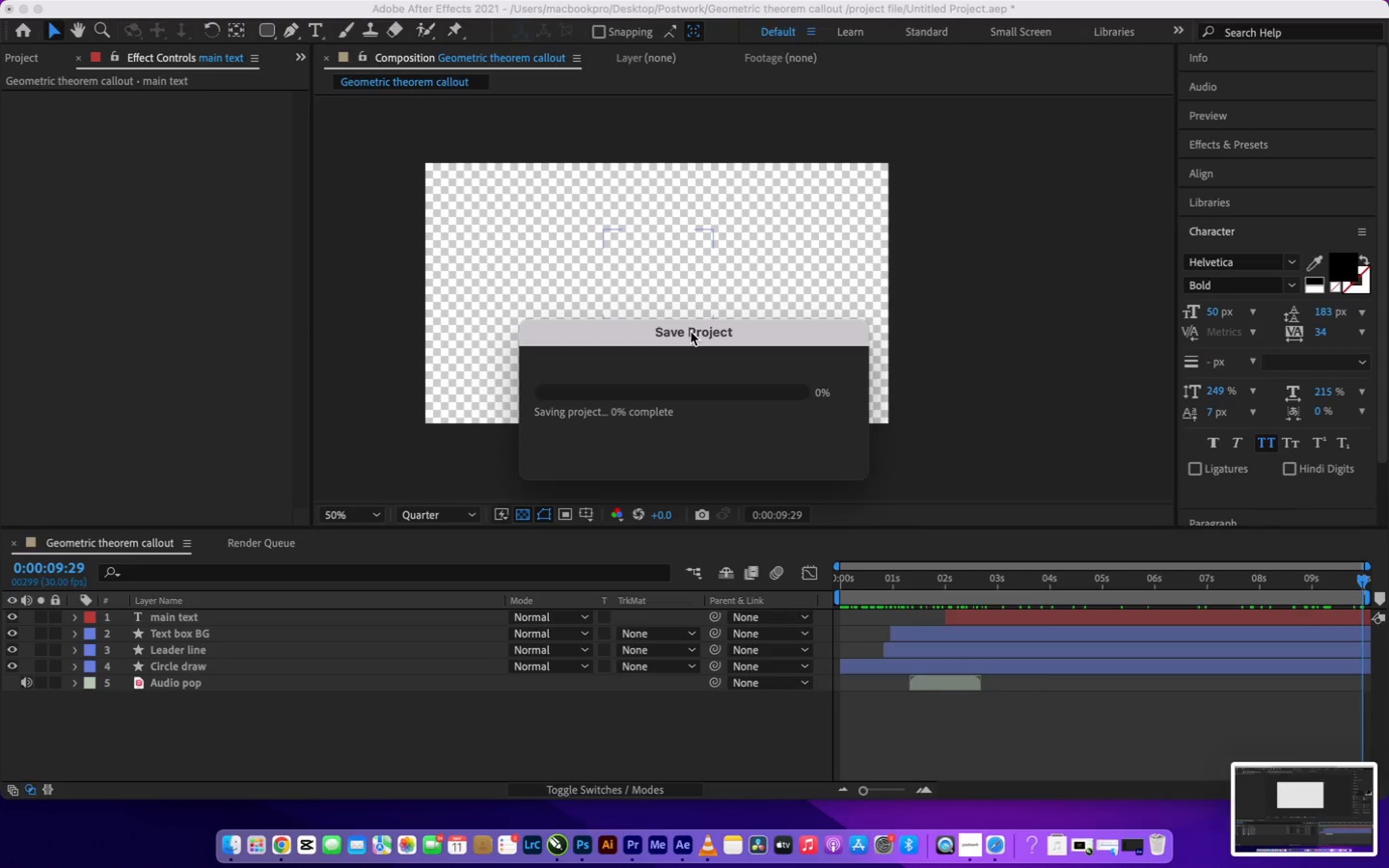 
hold_key(key=S, duration=0.56)
 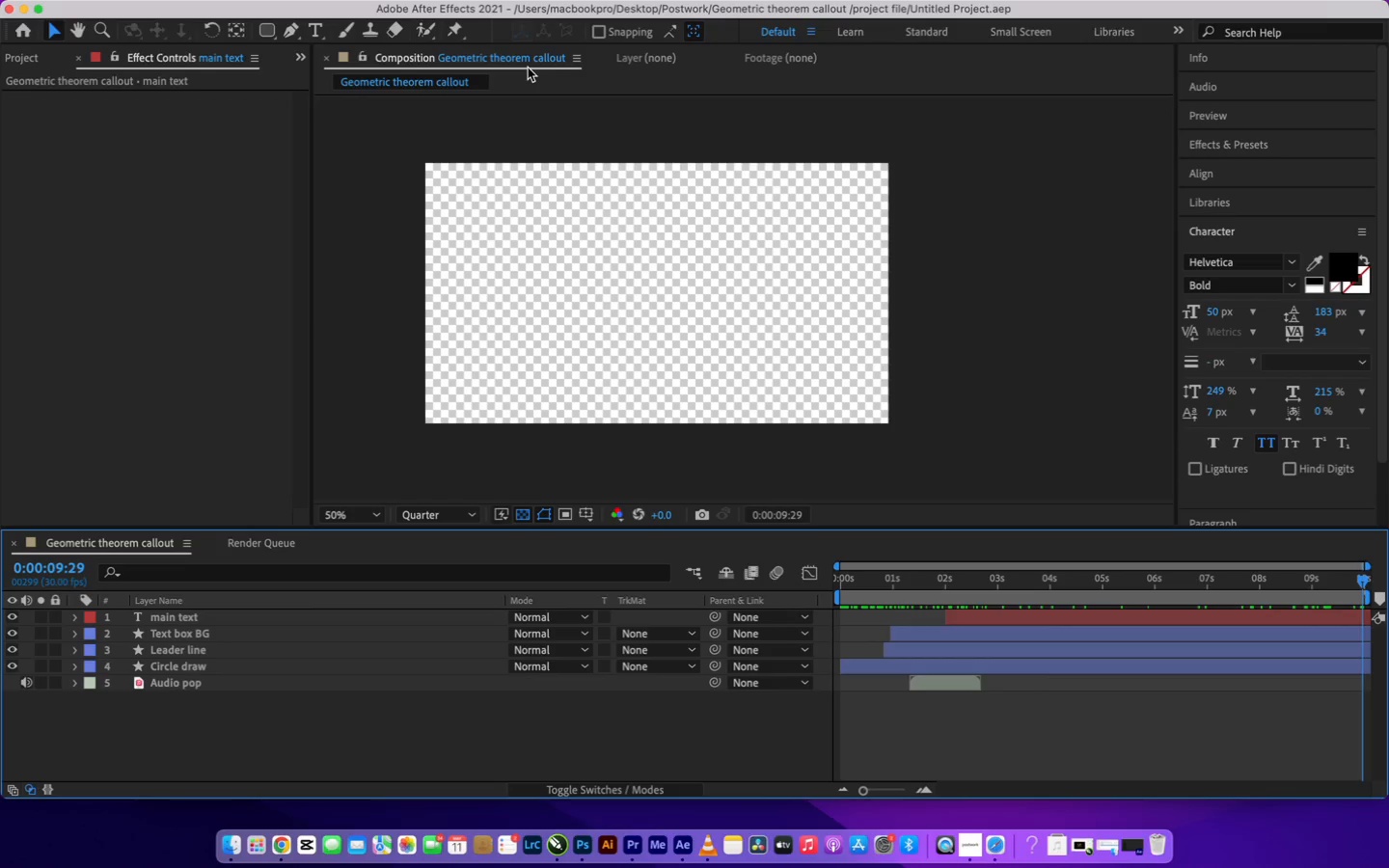 
wait(16.91)
 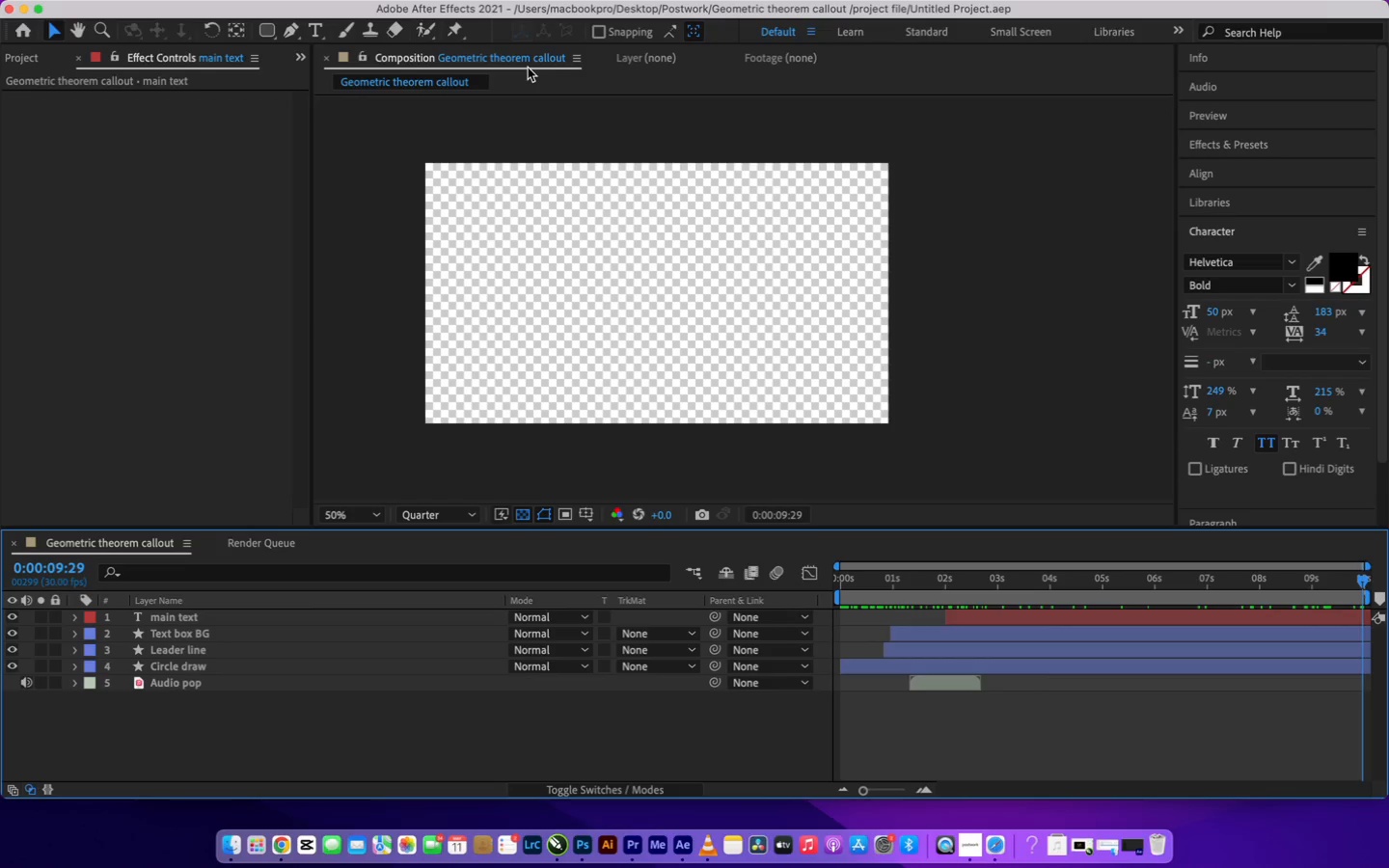 
left_click([156, 12])
 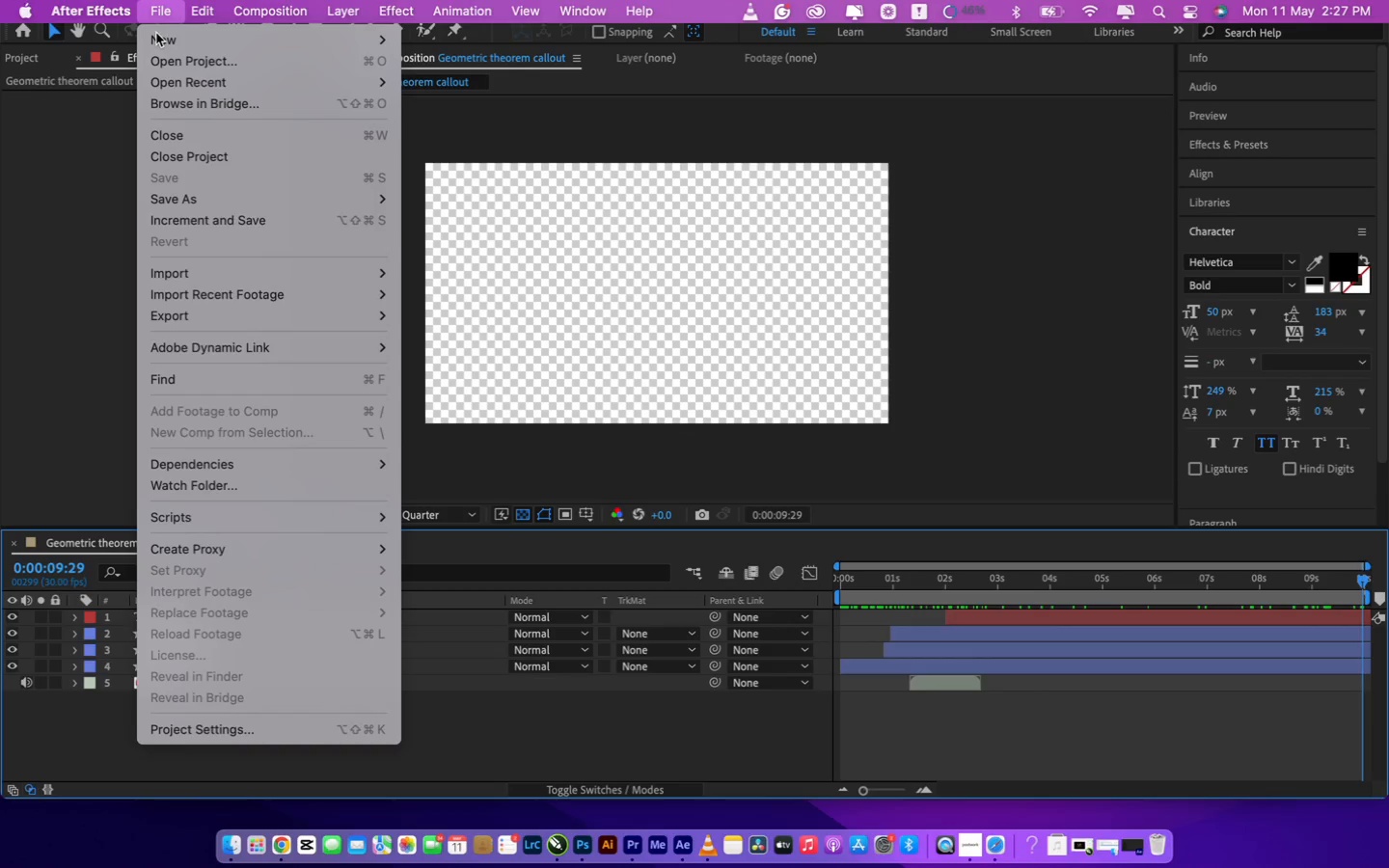 
left_click_drag(start_coordinate=[189, 263], to_coordinate=[192, 300])
 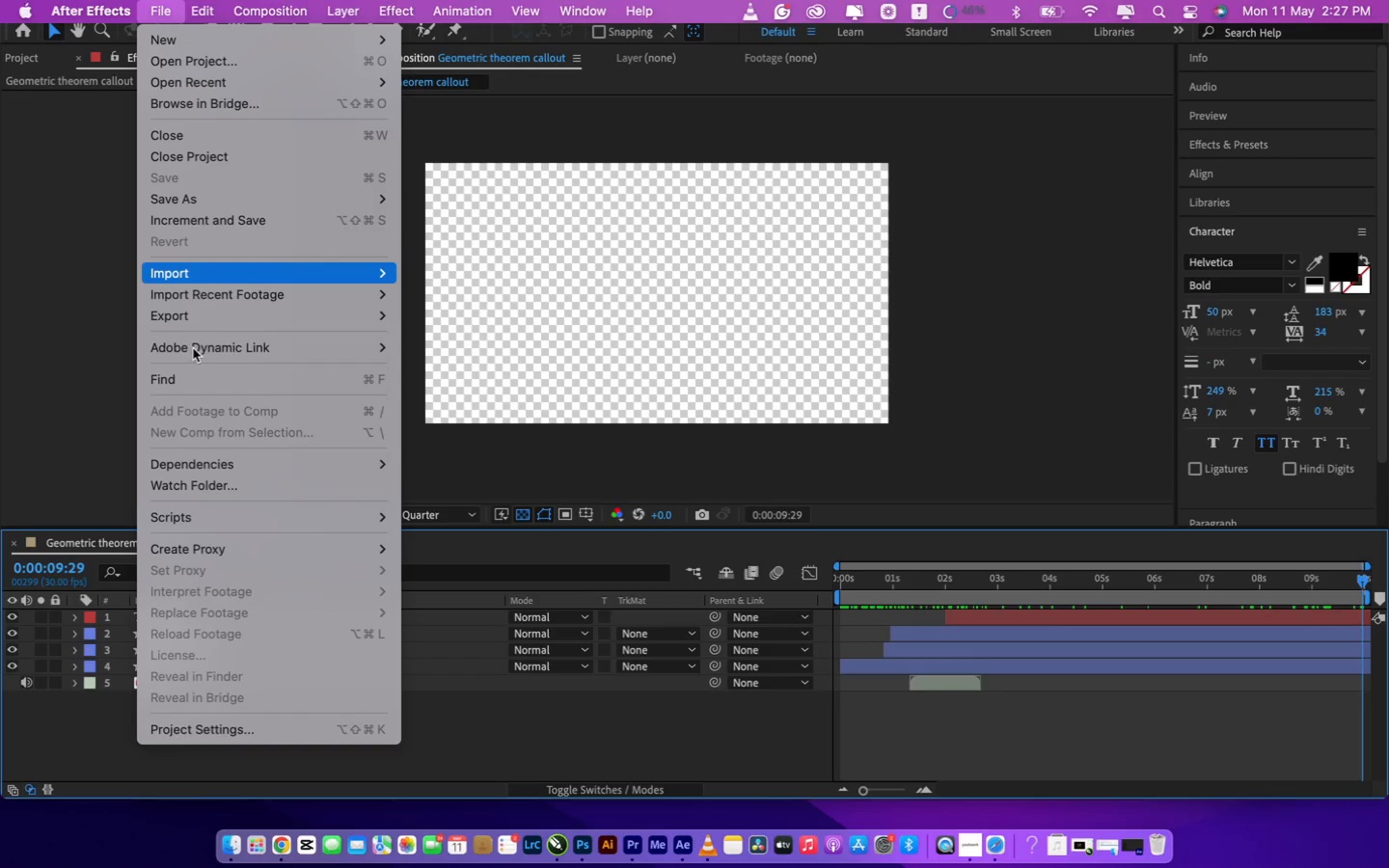 
left_click_drag(start_coordinate=[192, 311], to_coordinate=[192, 318])
 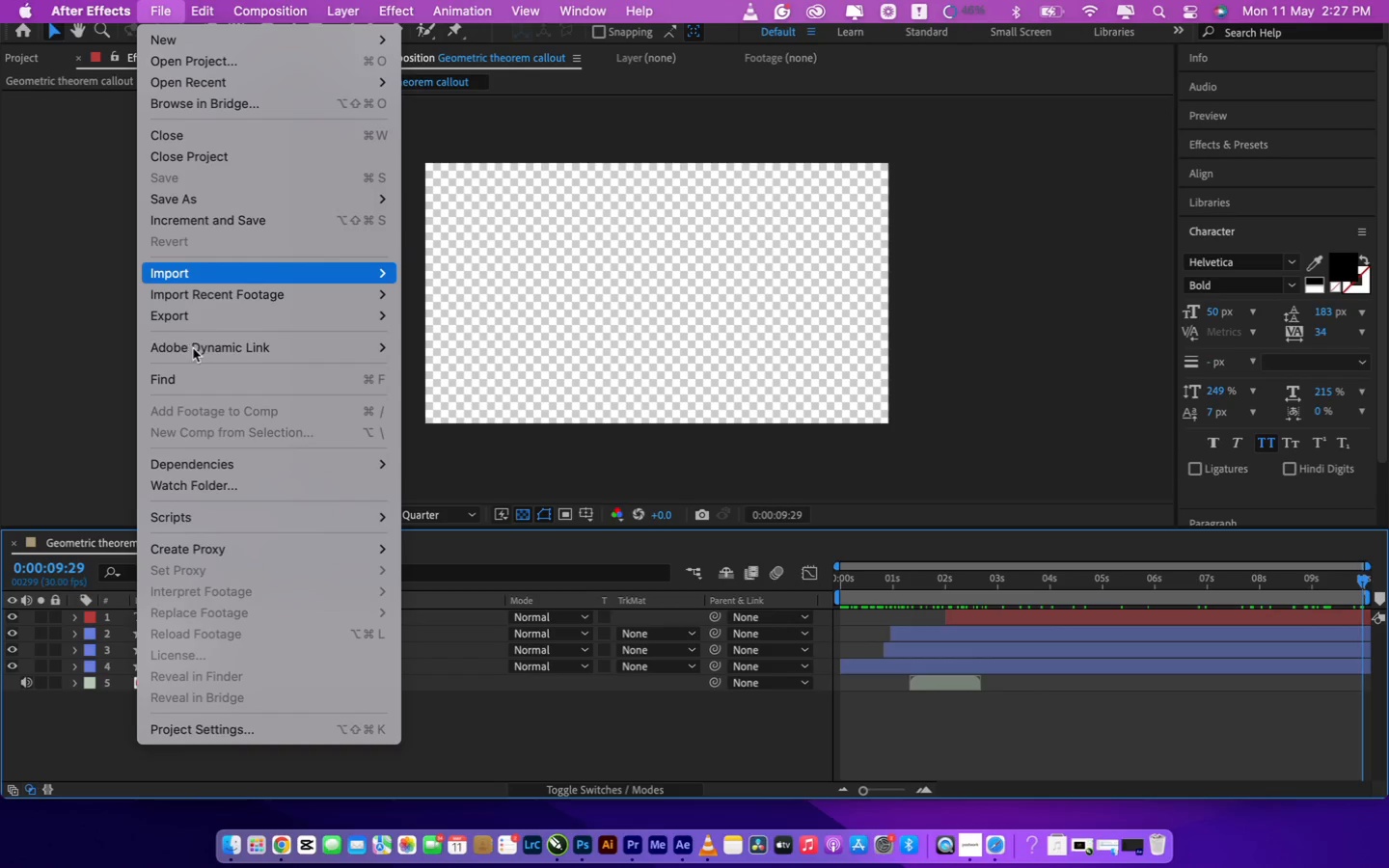 
left_click_drag(start_coordinate=[192, 318], to_coordinate=[204, 375])
 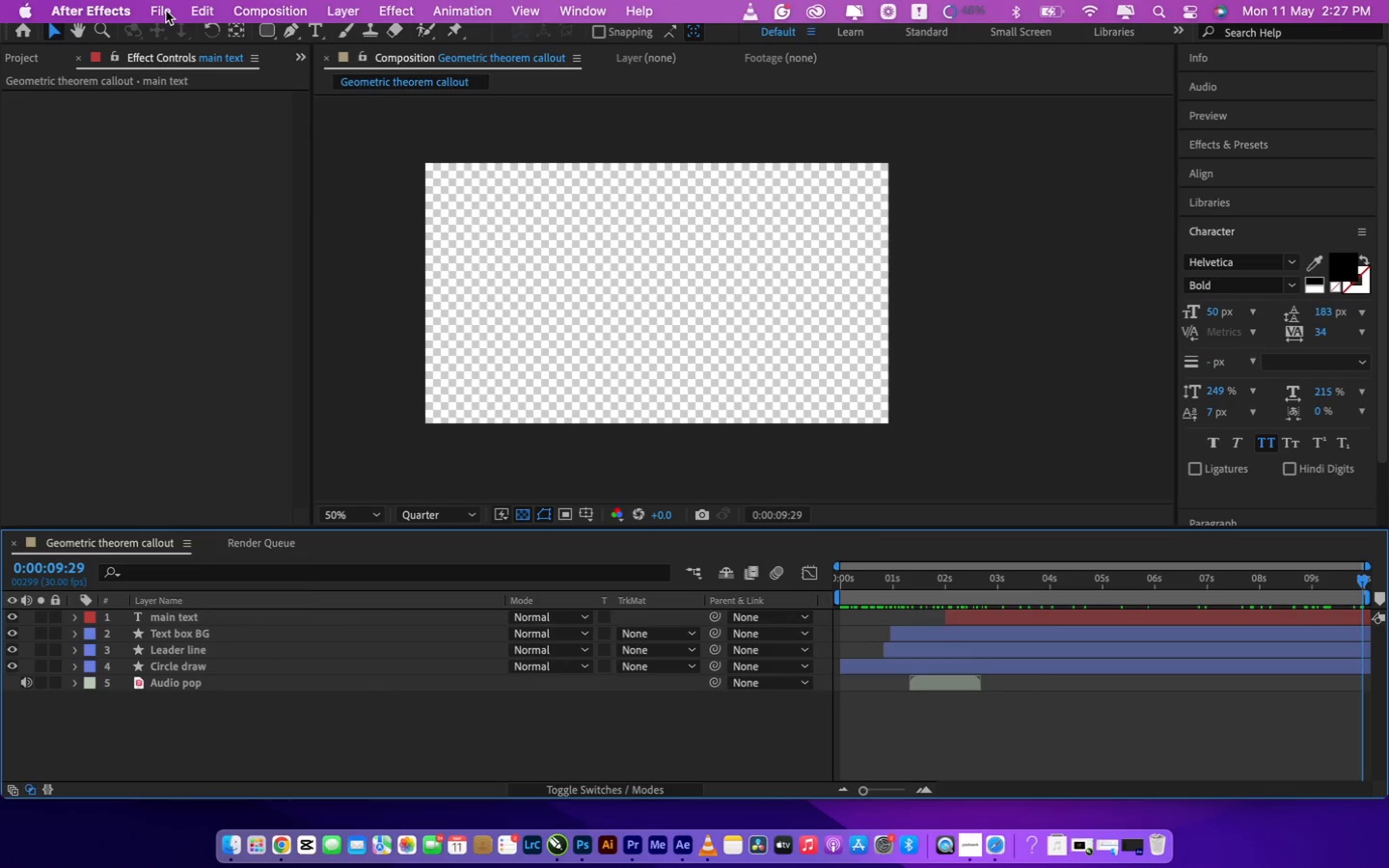 
left_click([166, 11])
 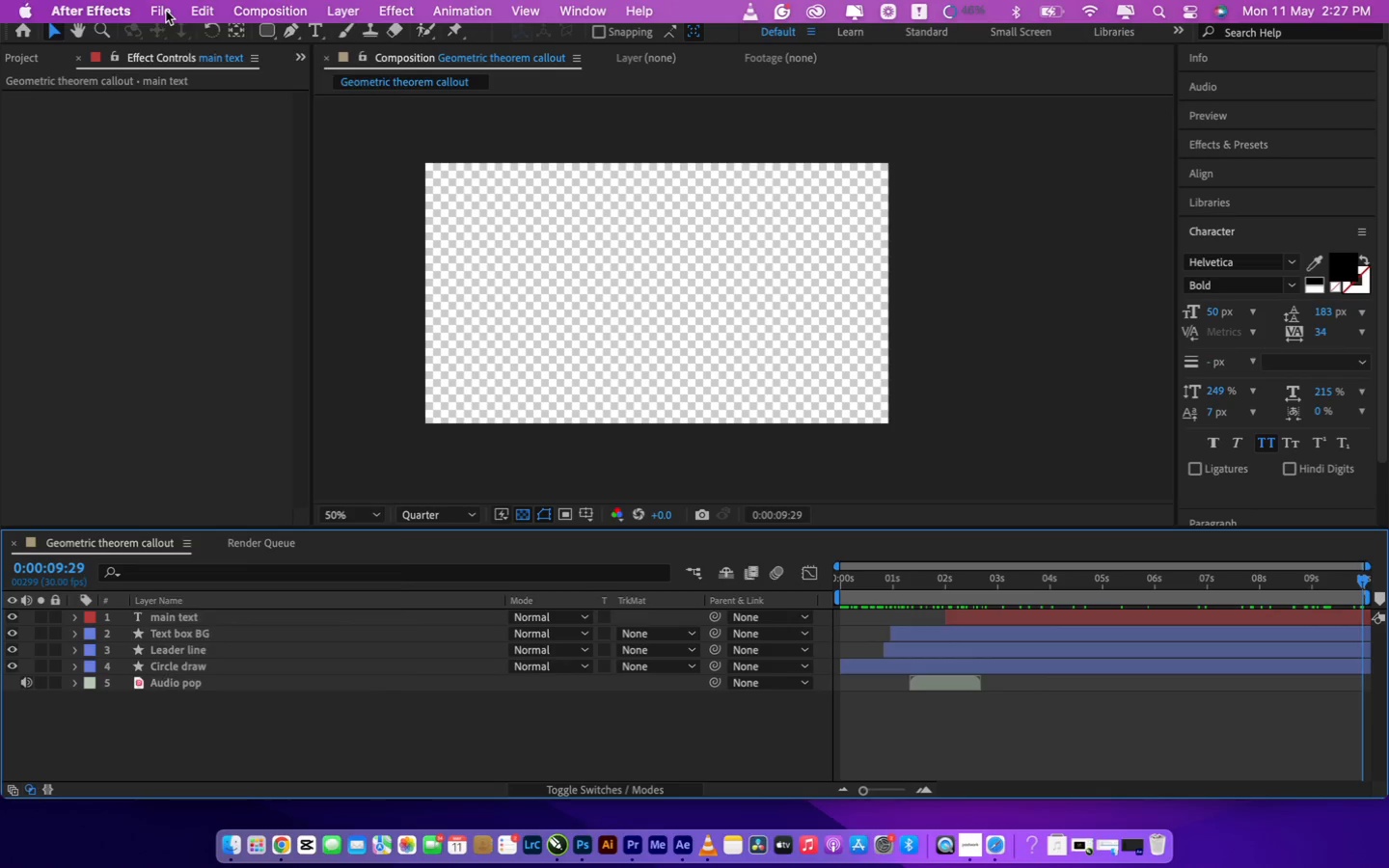 
mouse_move([171, 34])
 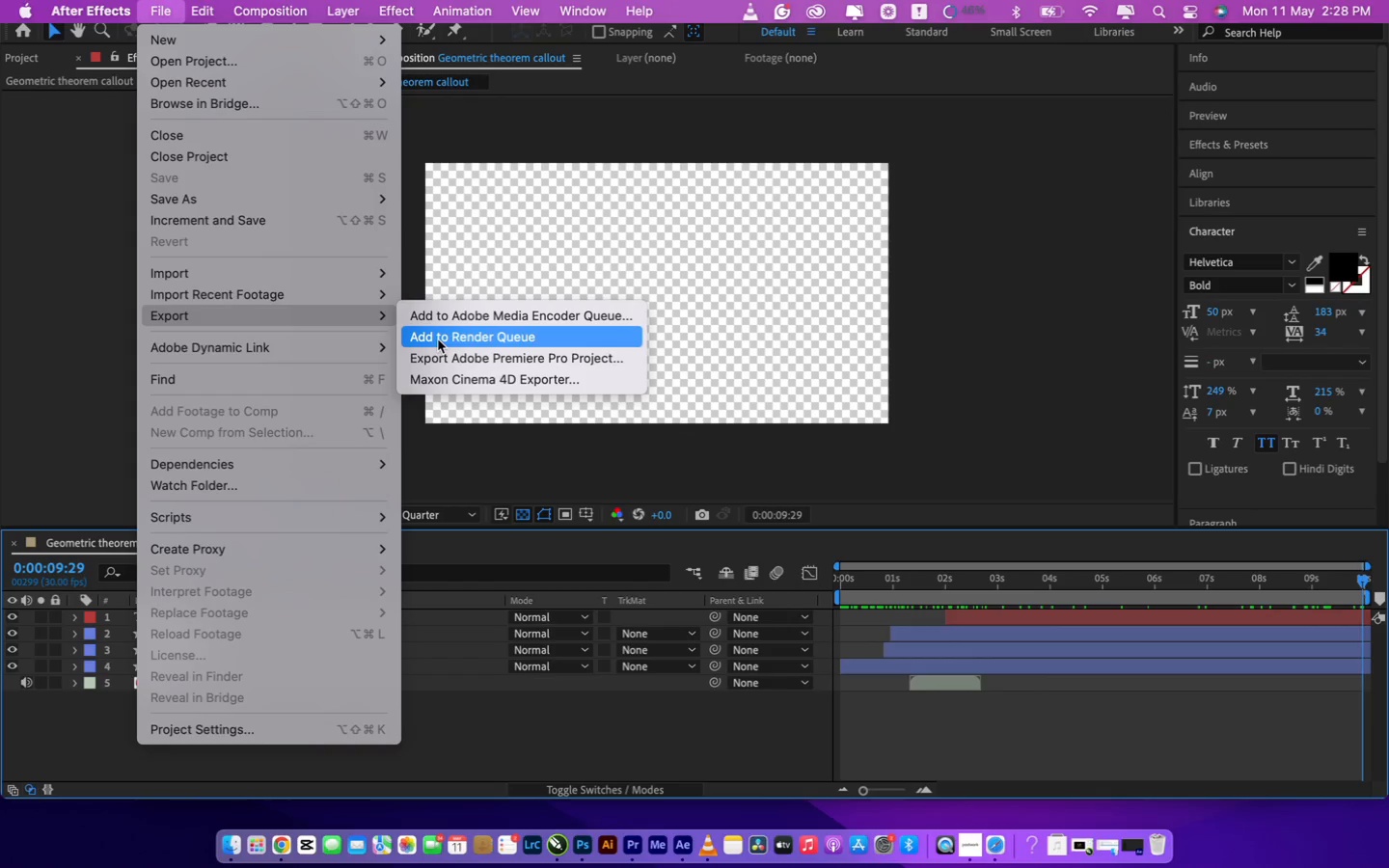 
left_click([438, 339])
 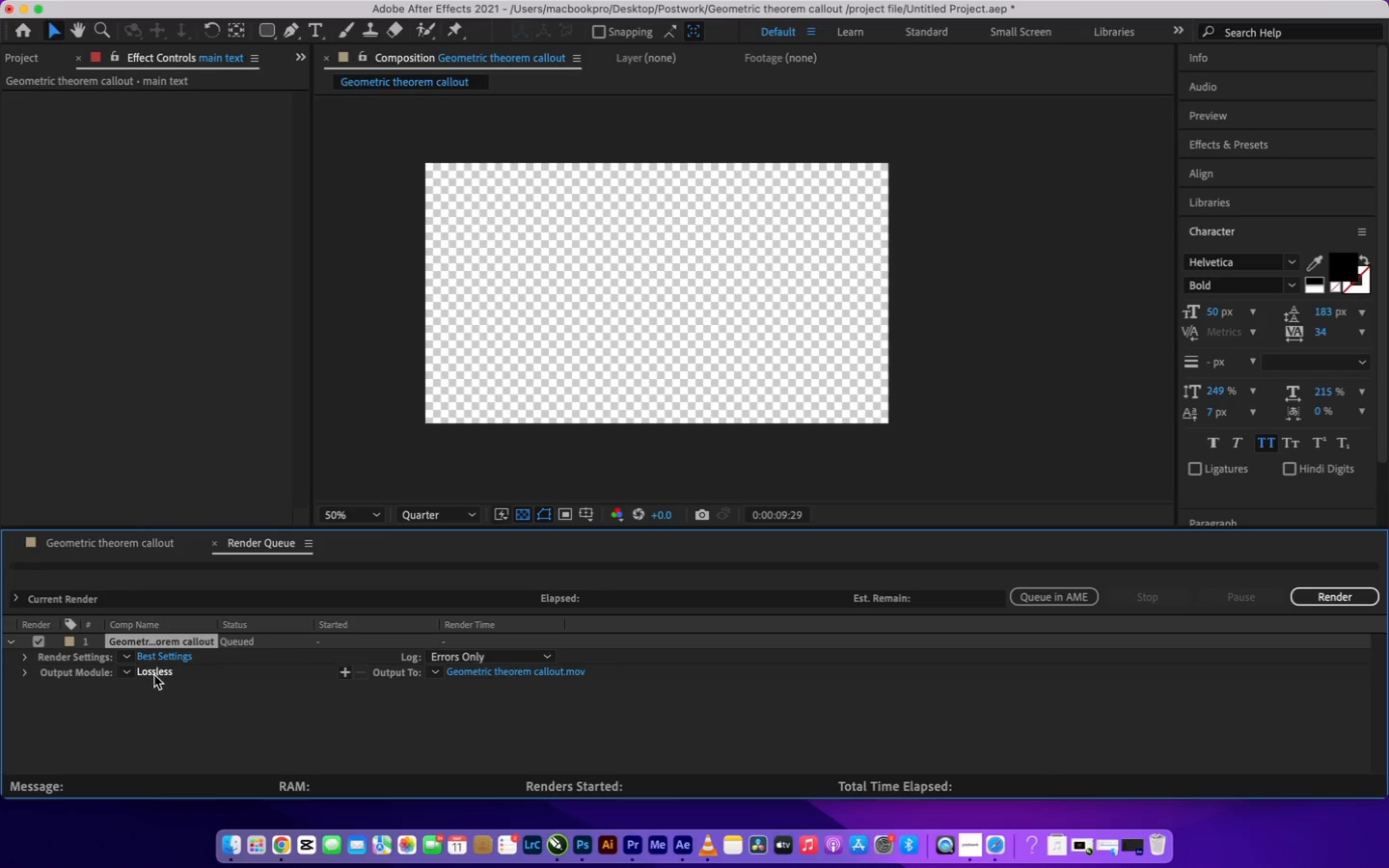 
wait(6.54)
 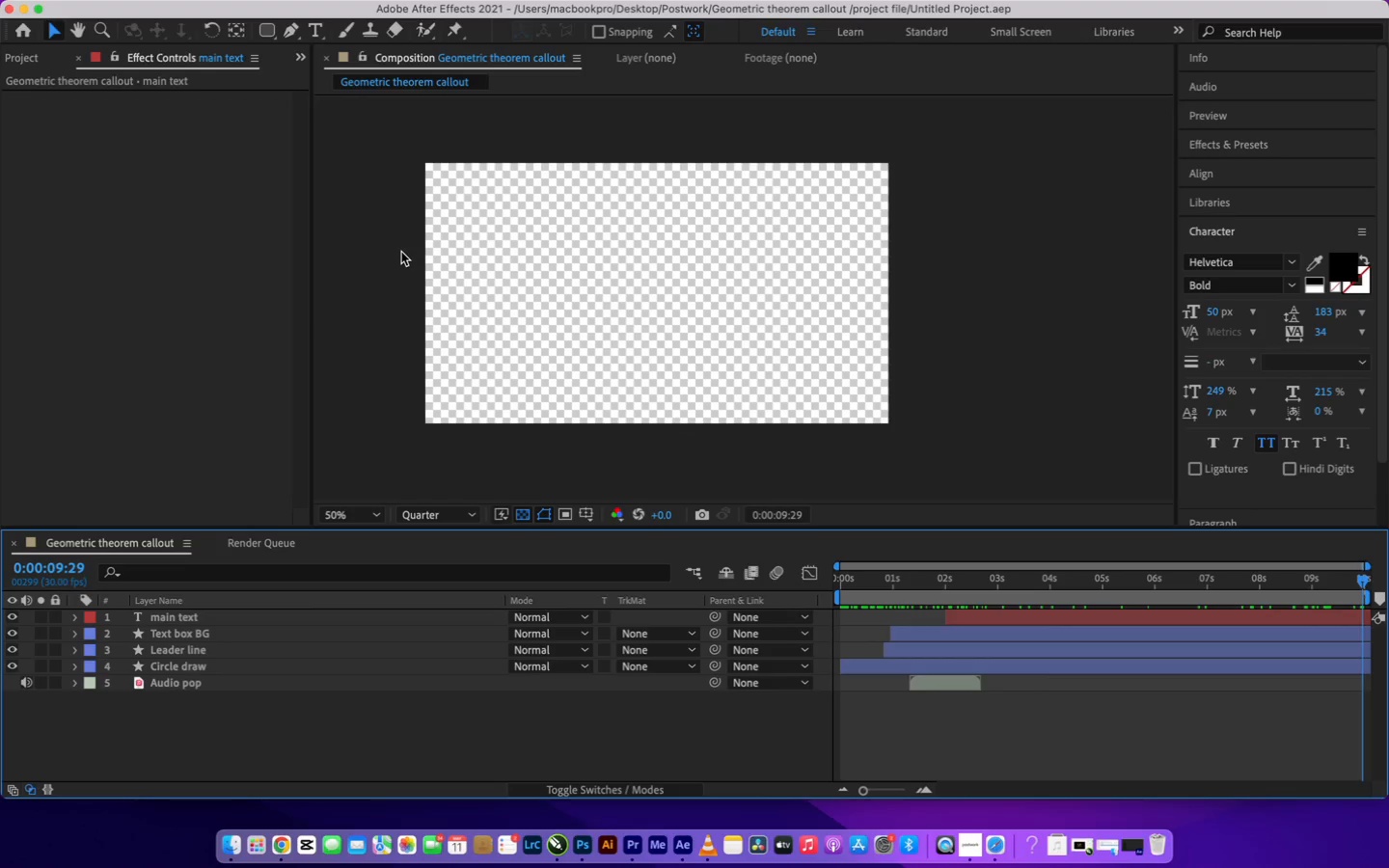 
left_click([155, 675])
 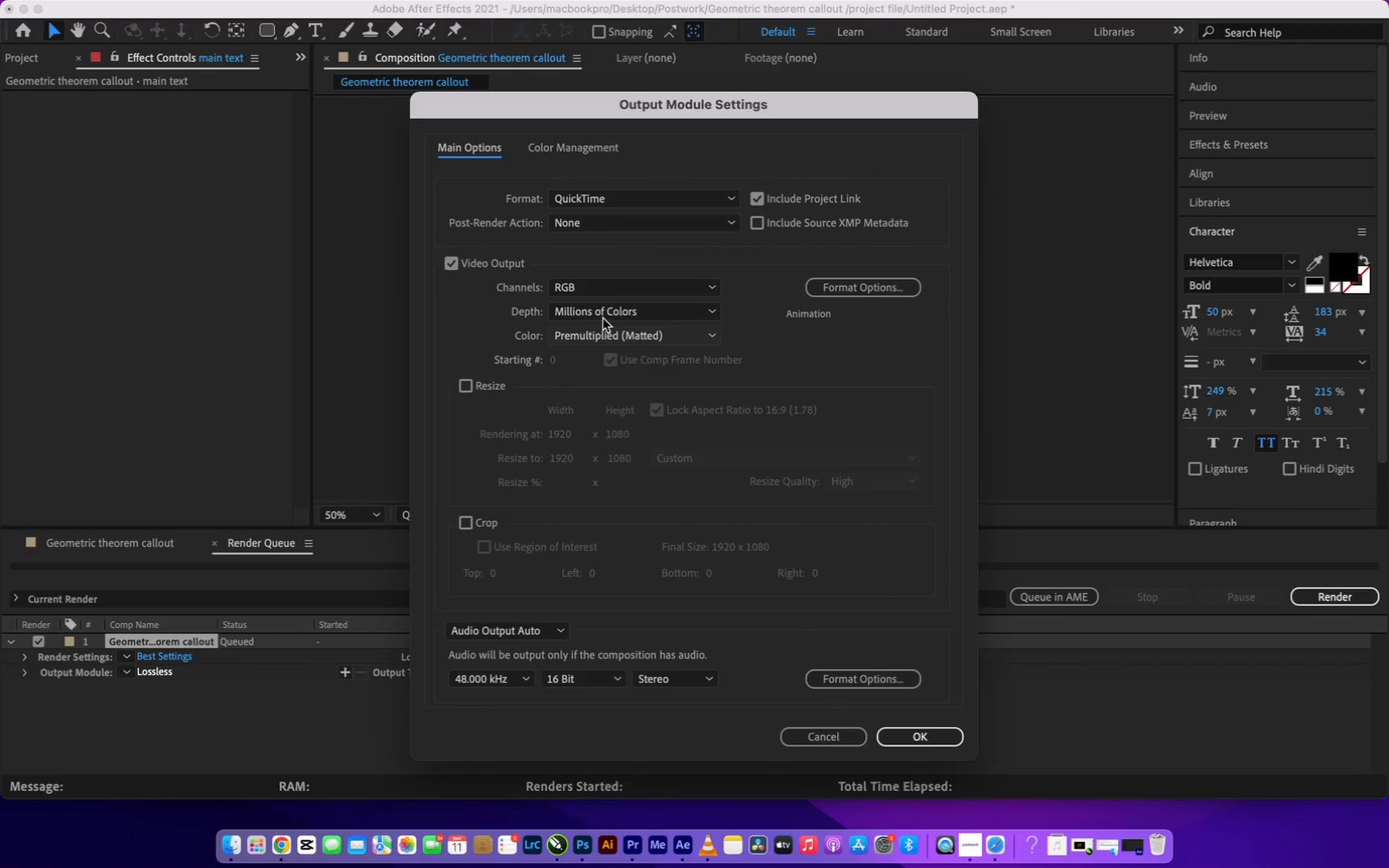 
wait(14.79)
 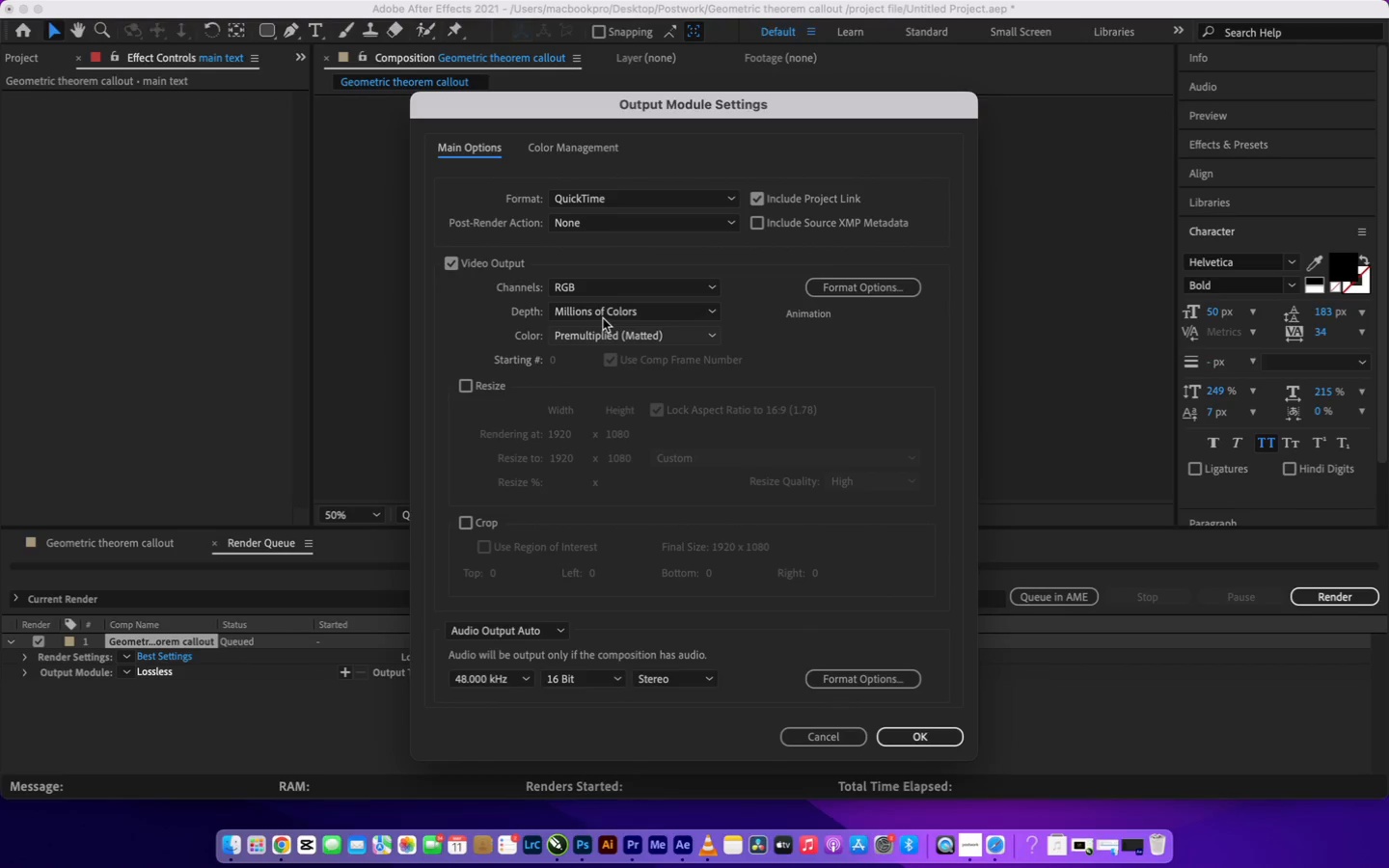 
left_click([822, 291])
 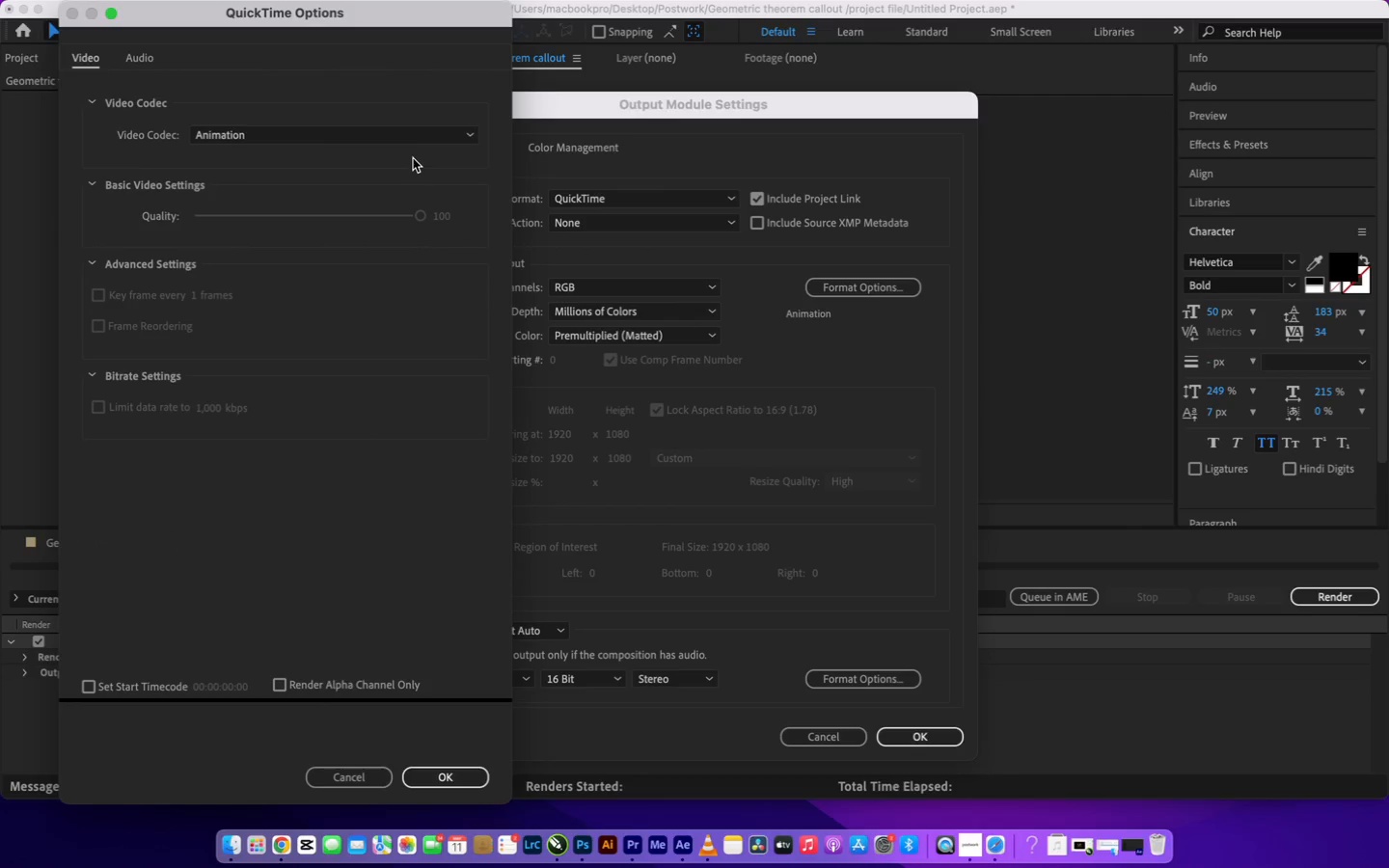 
left_click([425, 139])
 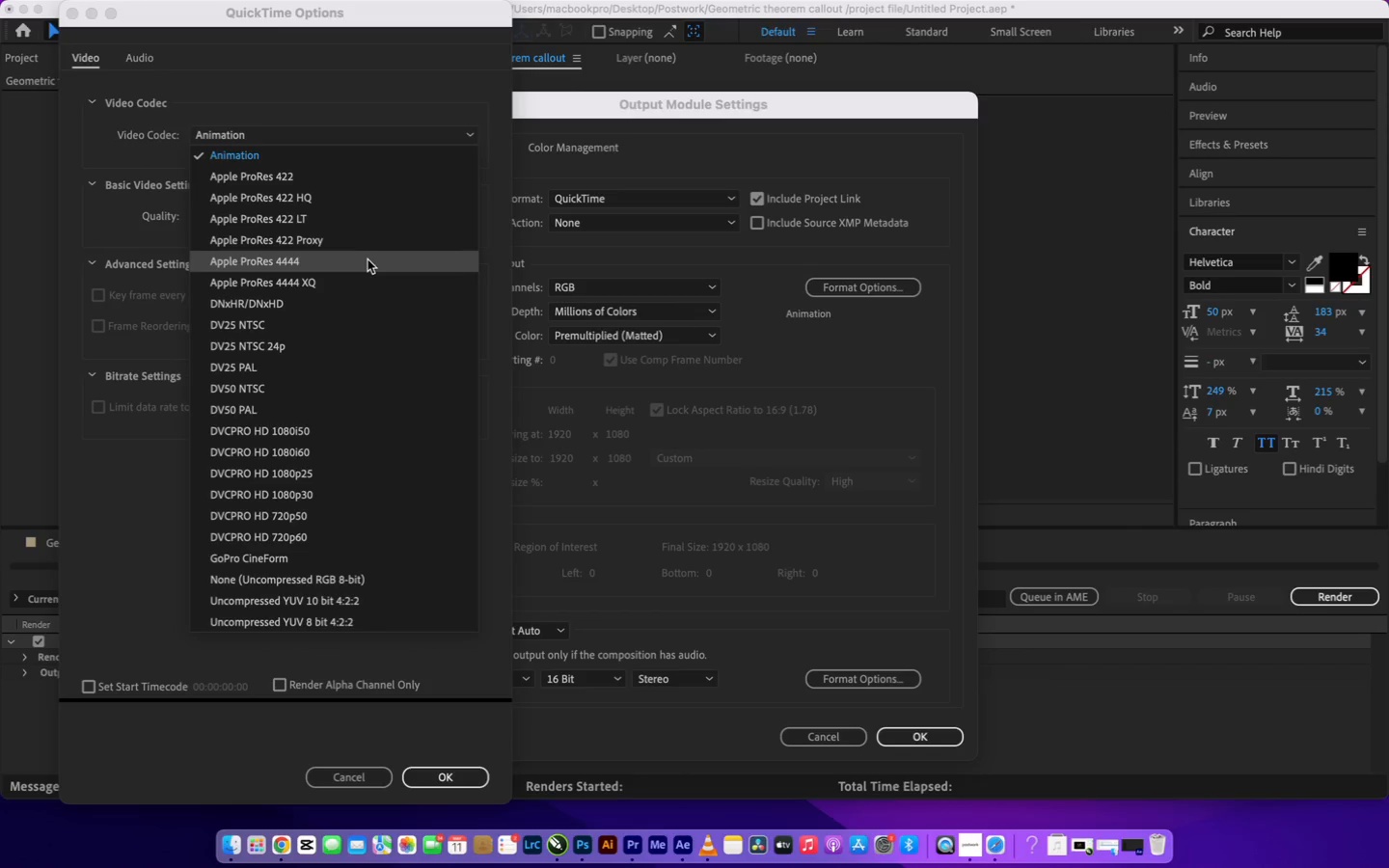 
wait(14.48)
 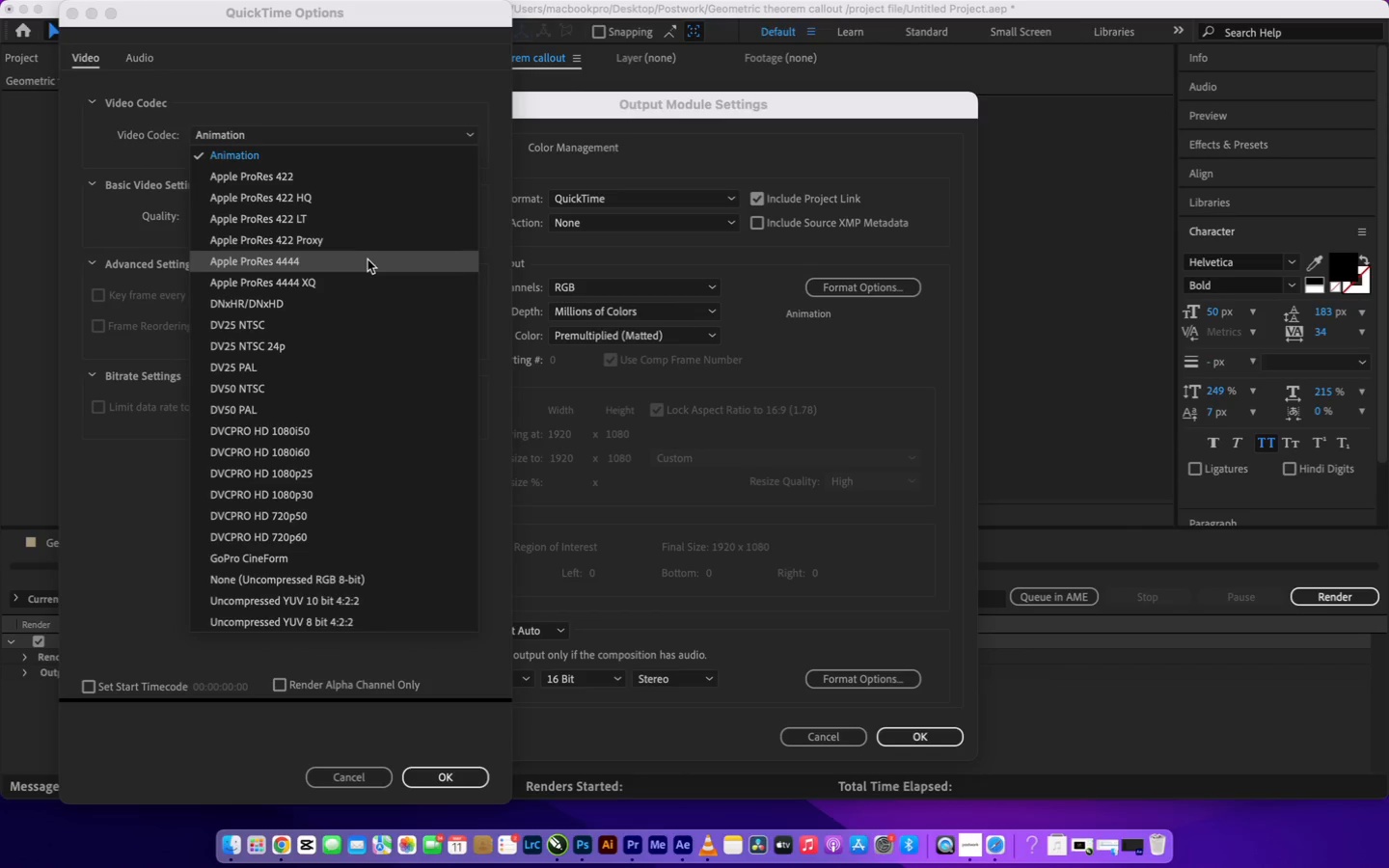 
left_click([368, 259])
 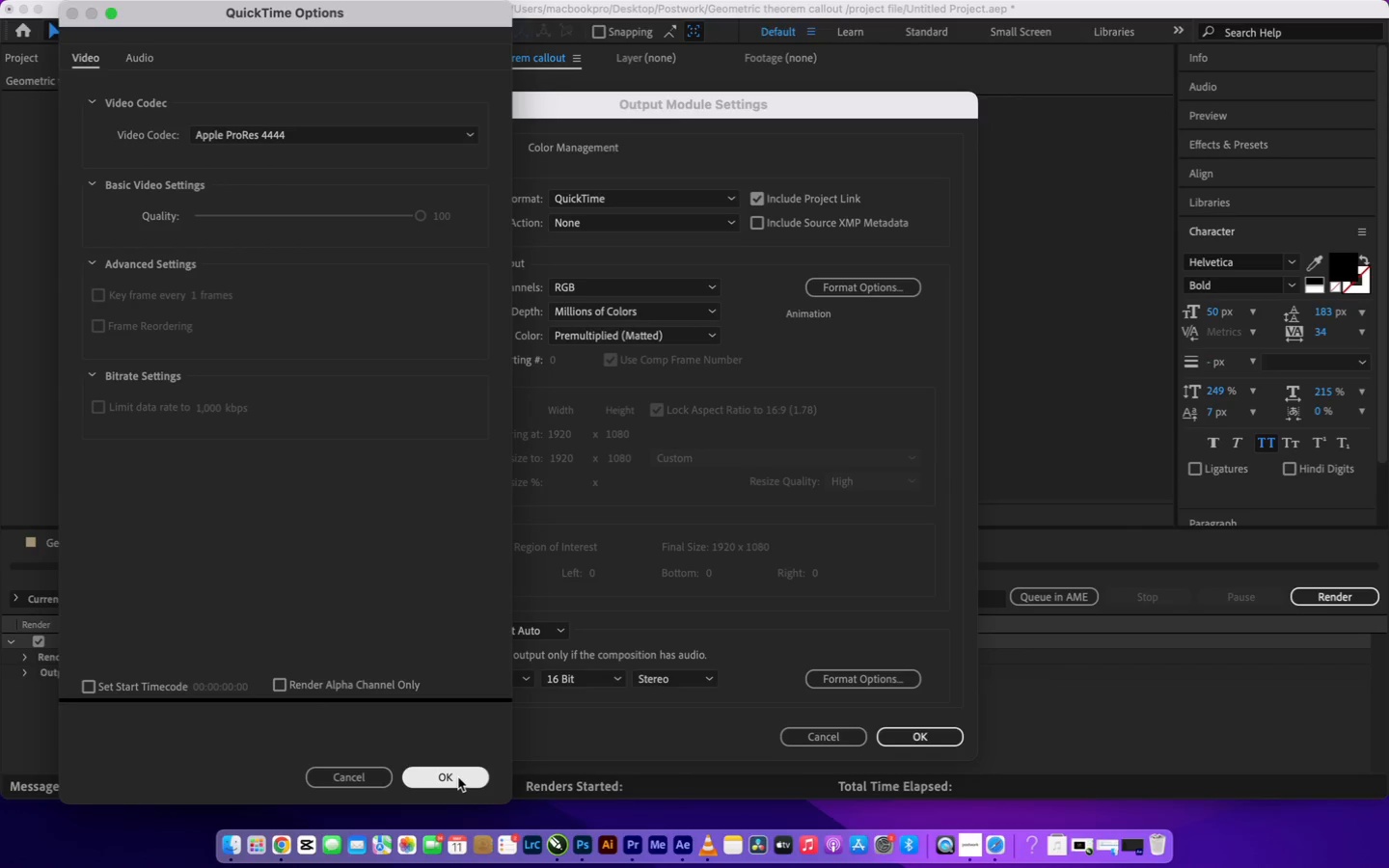 
wait(7.27)
 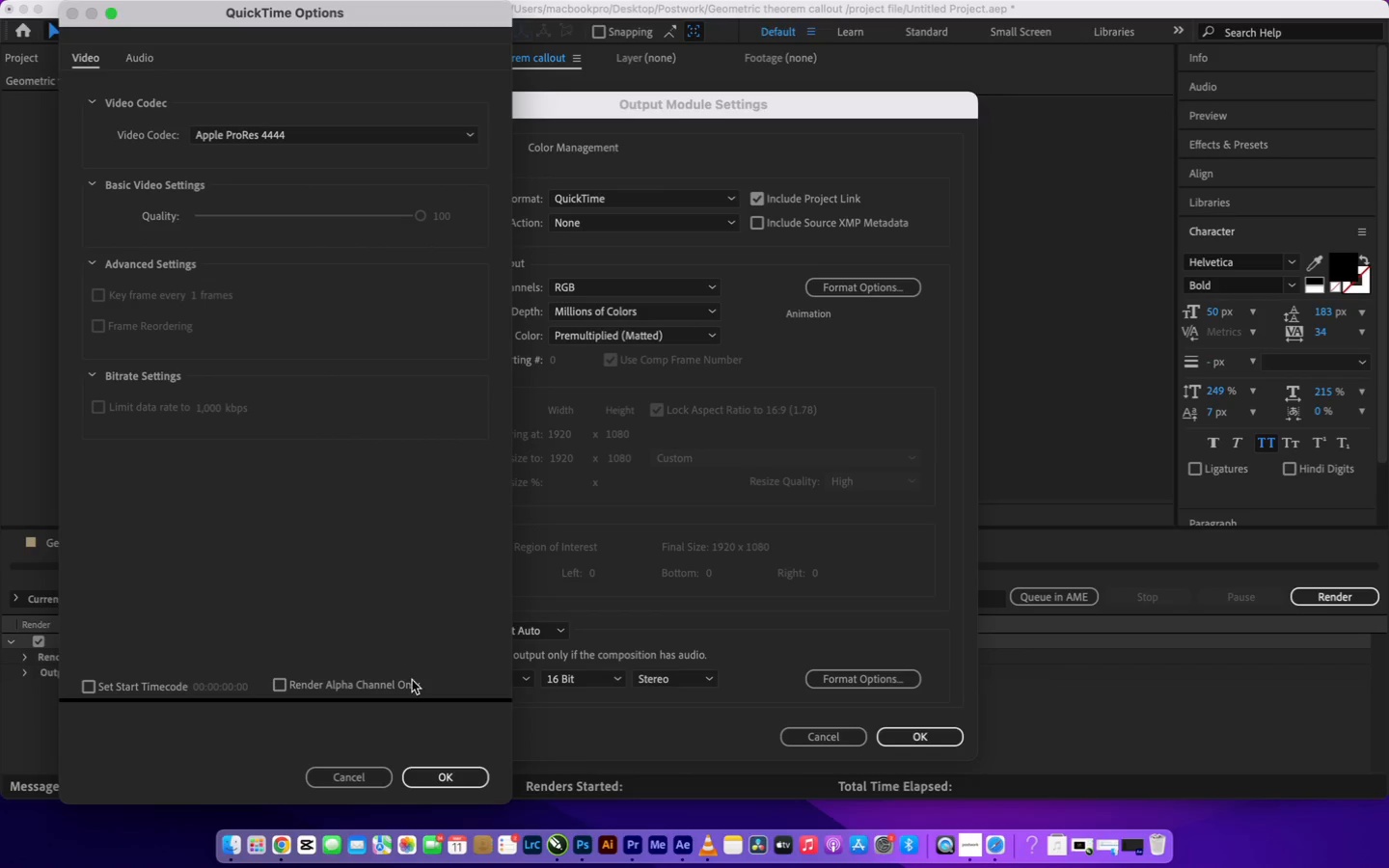 
left_click([458, 777])
 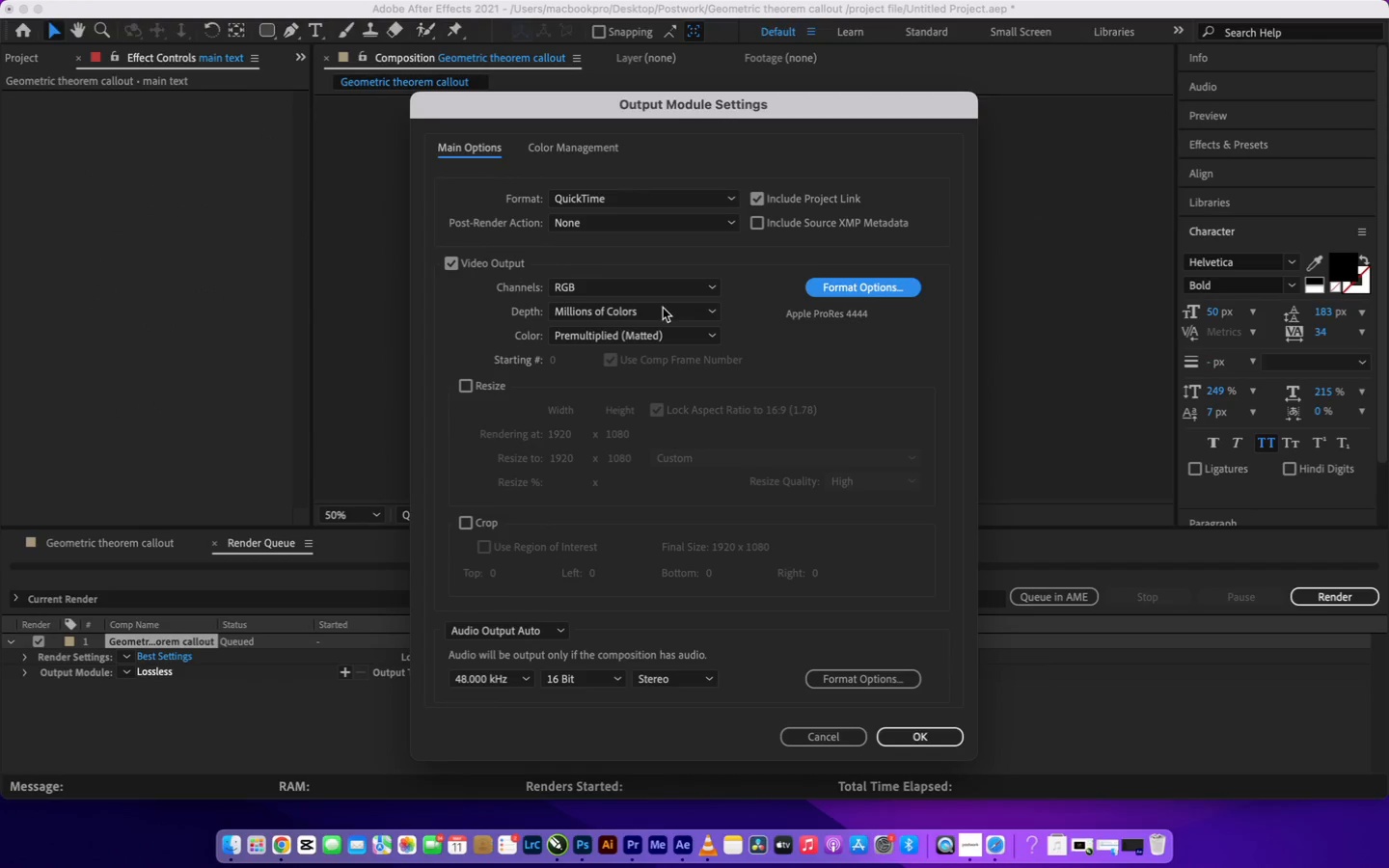 
wait(5.97)
 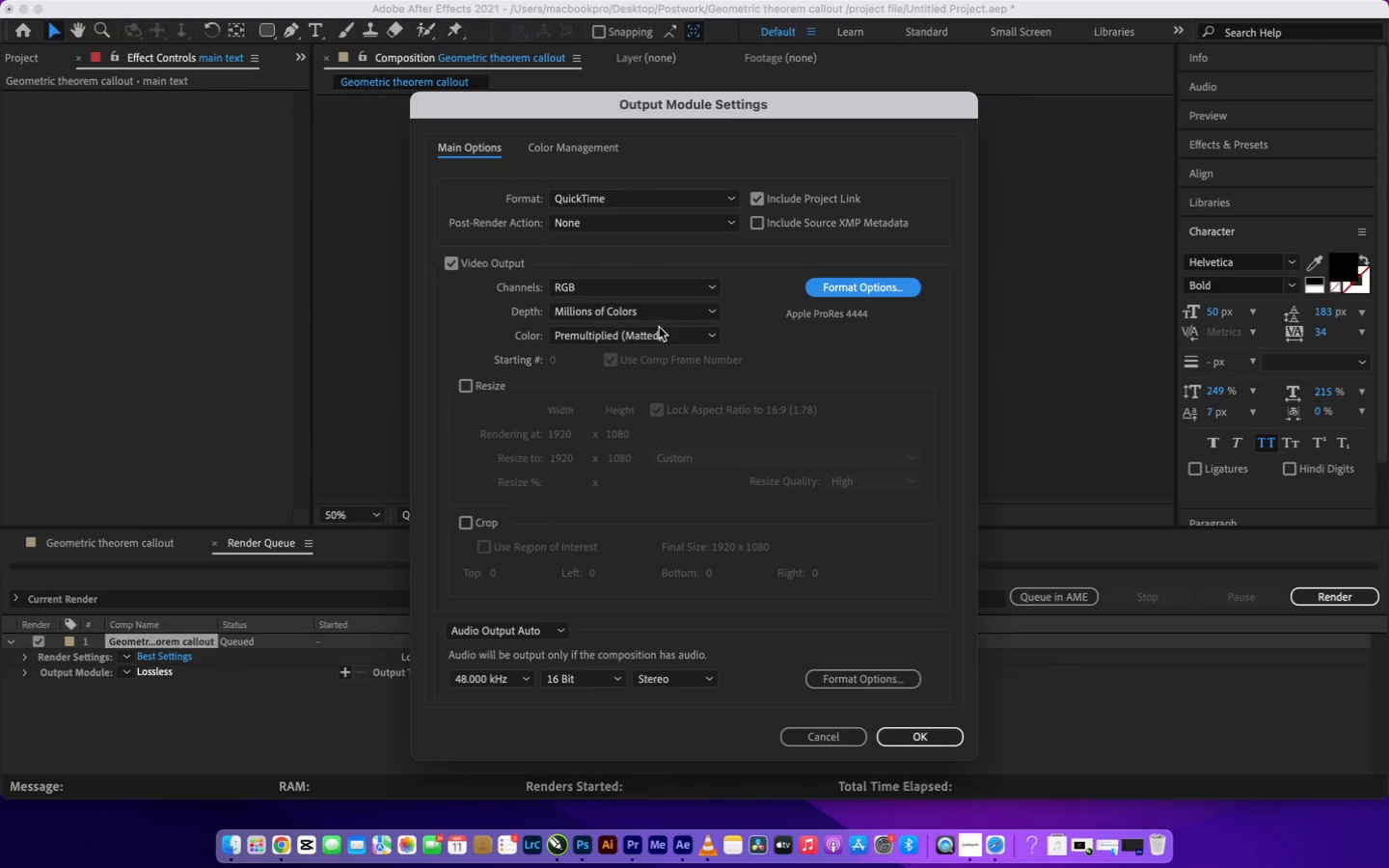 
left_click([670, 291])
 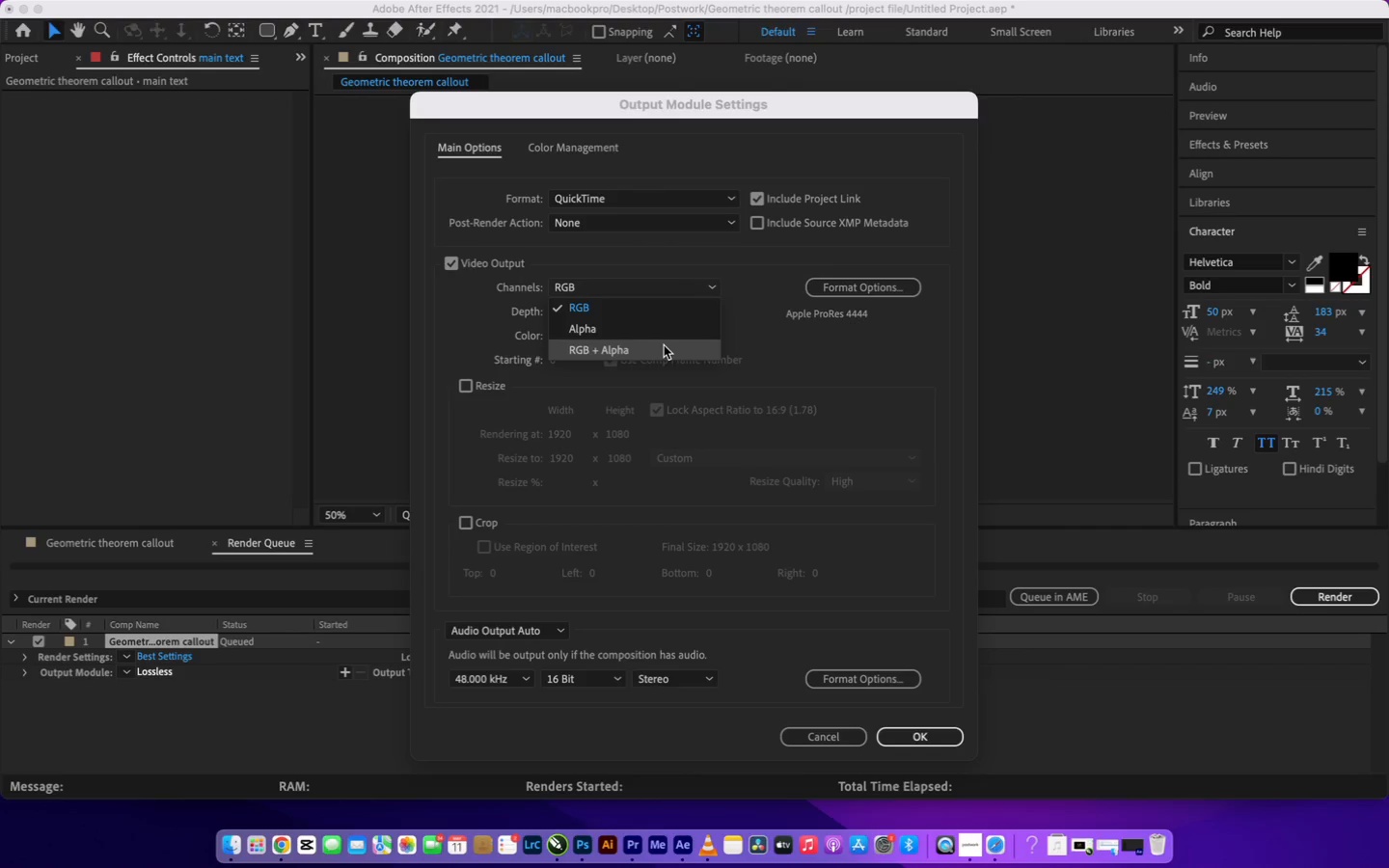 
left_click([664, 345])
 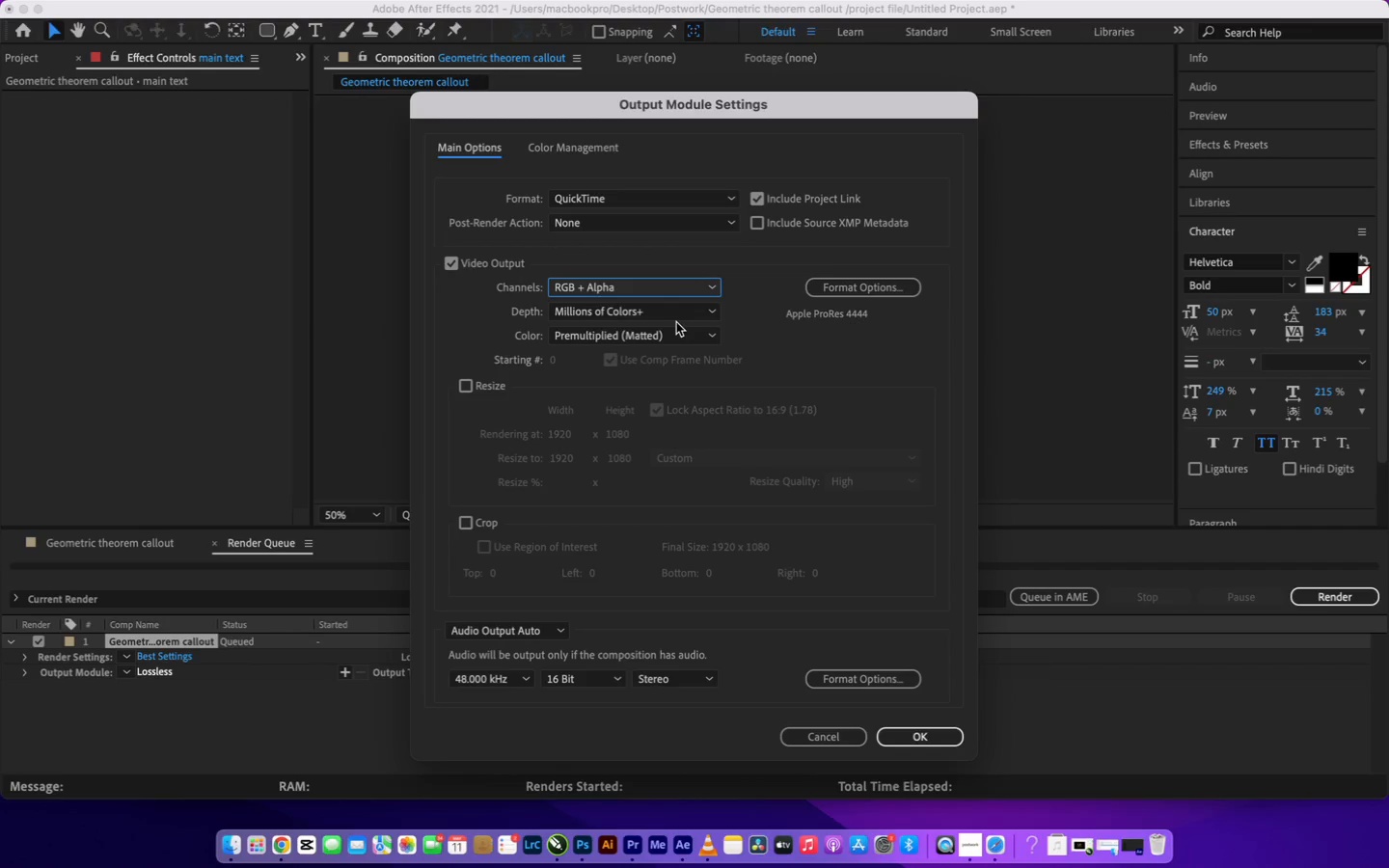 
left_click([678, 316])
 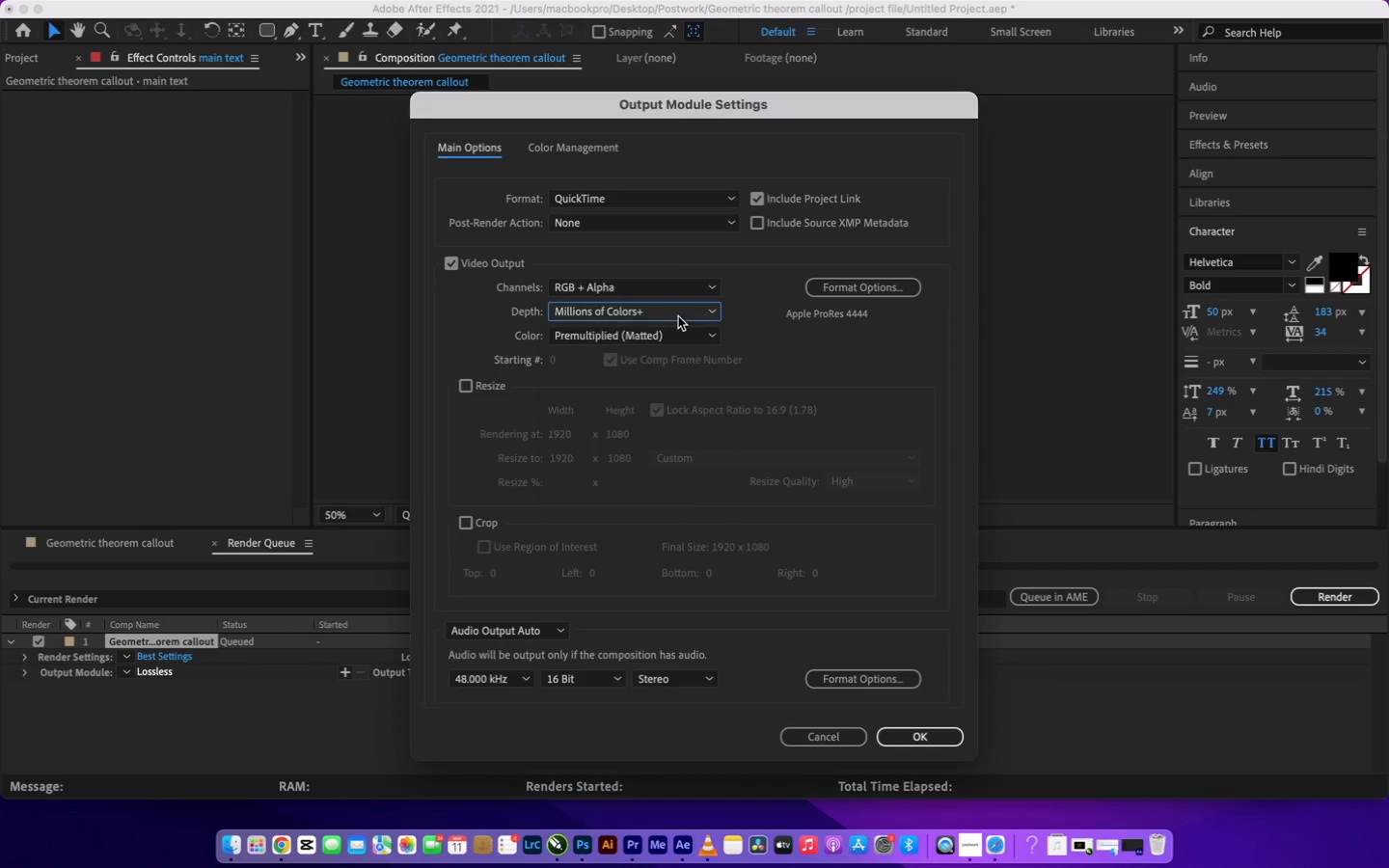 
left_click([678, 316])
 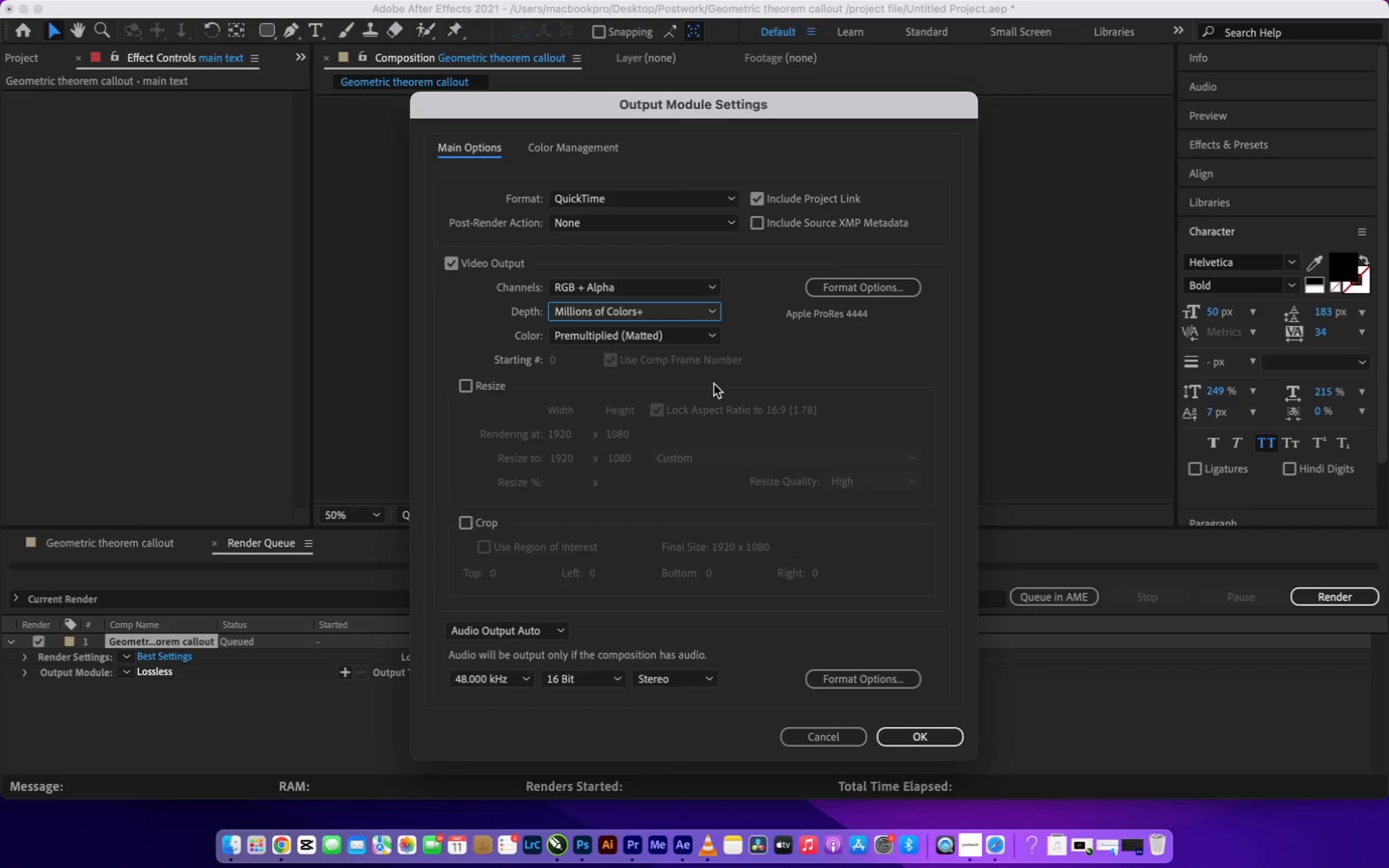 
wait(74.82)
 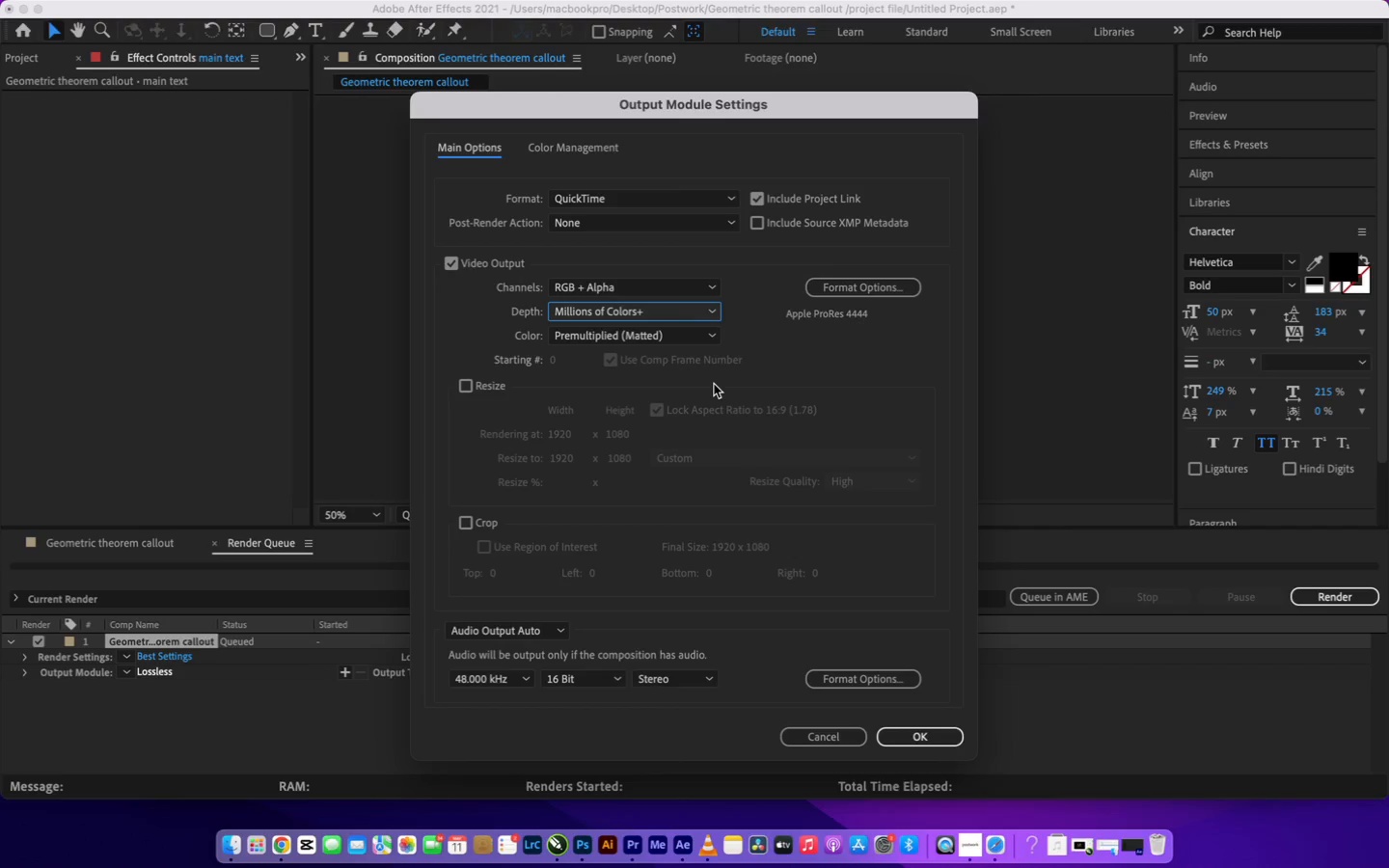 
left_click([921, 740])
 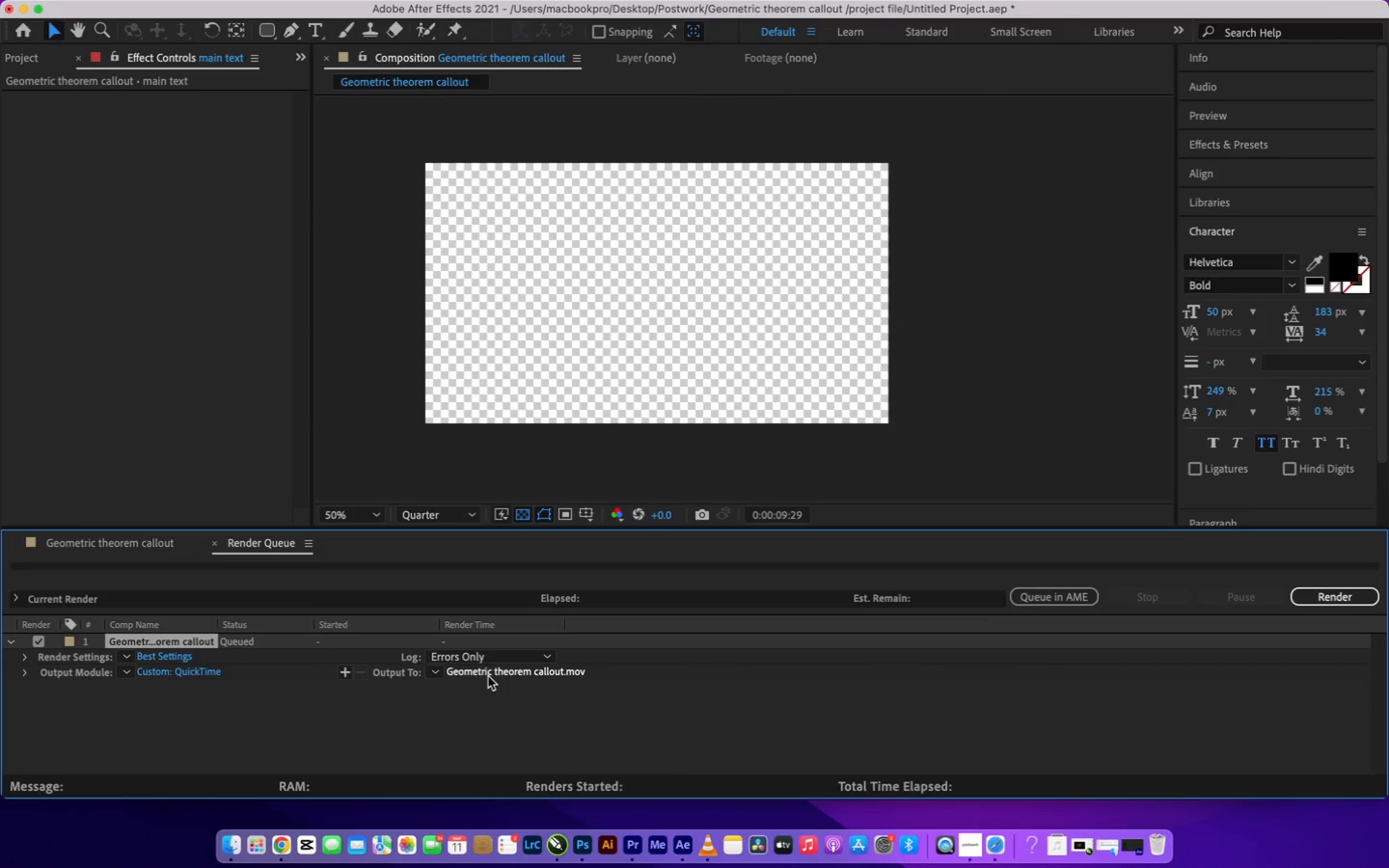 
double_click([489, 675])
 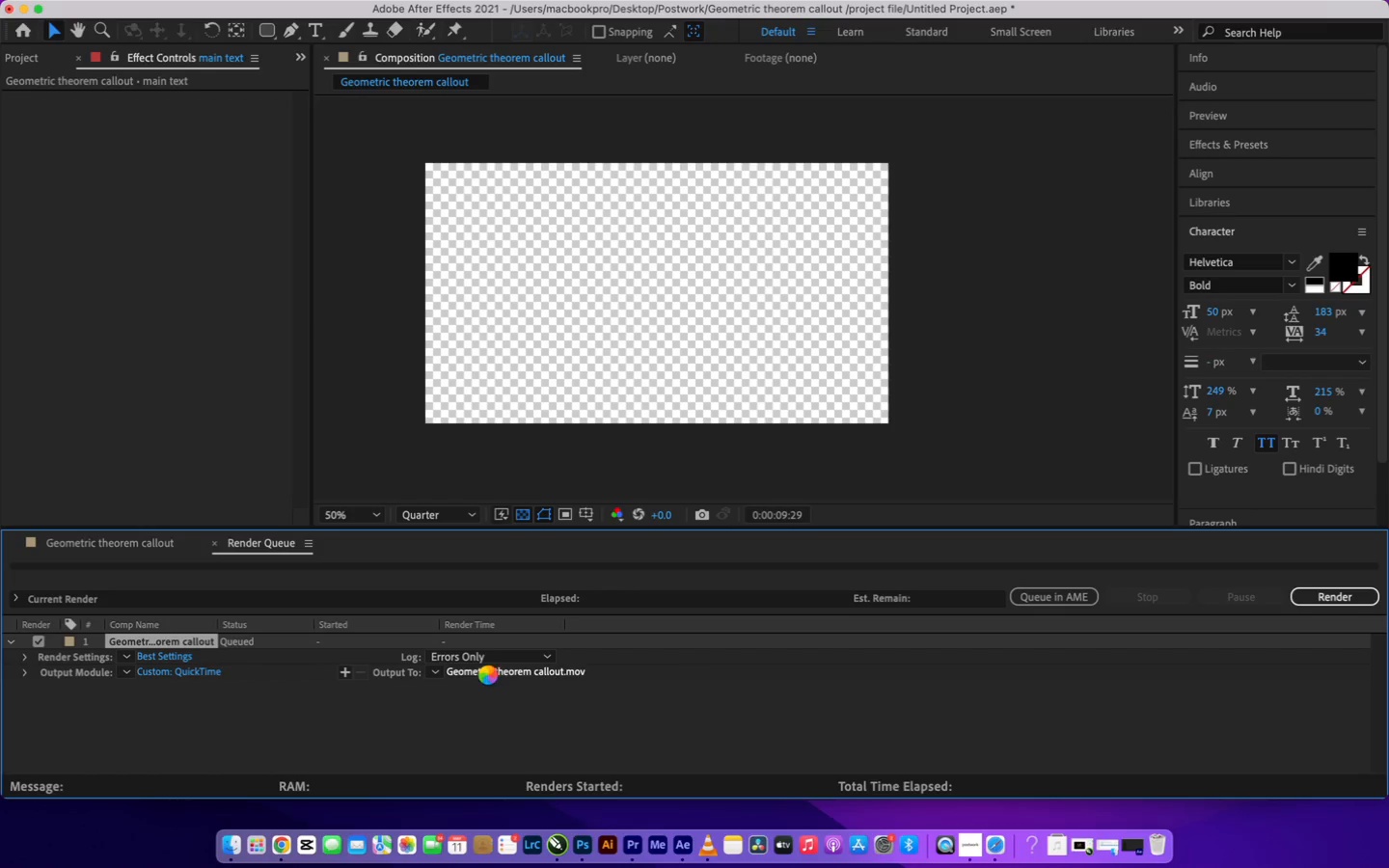 
wait(8.12)
 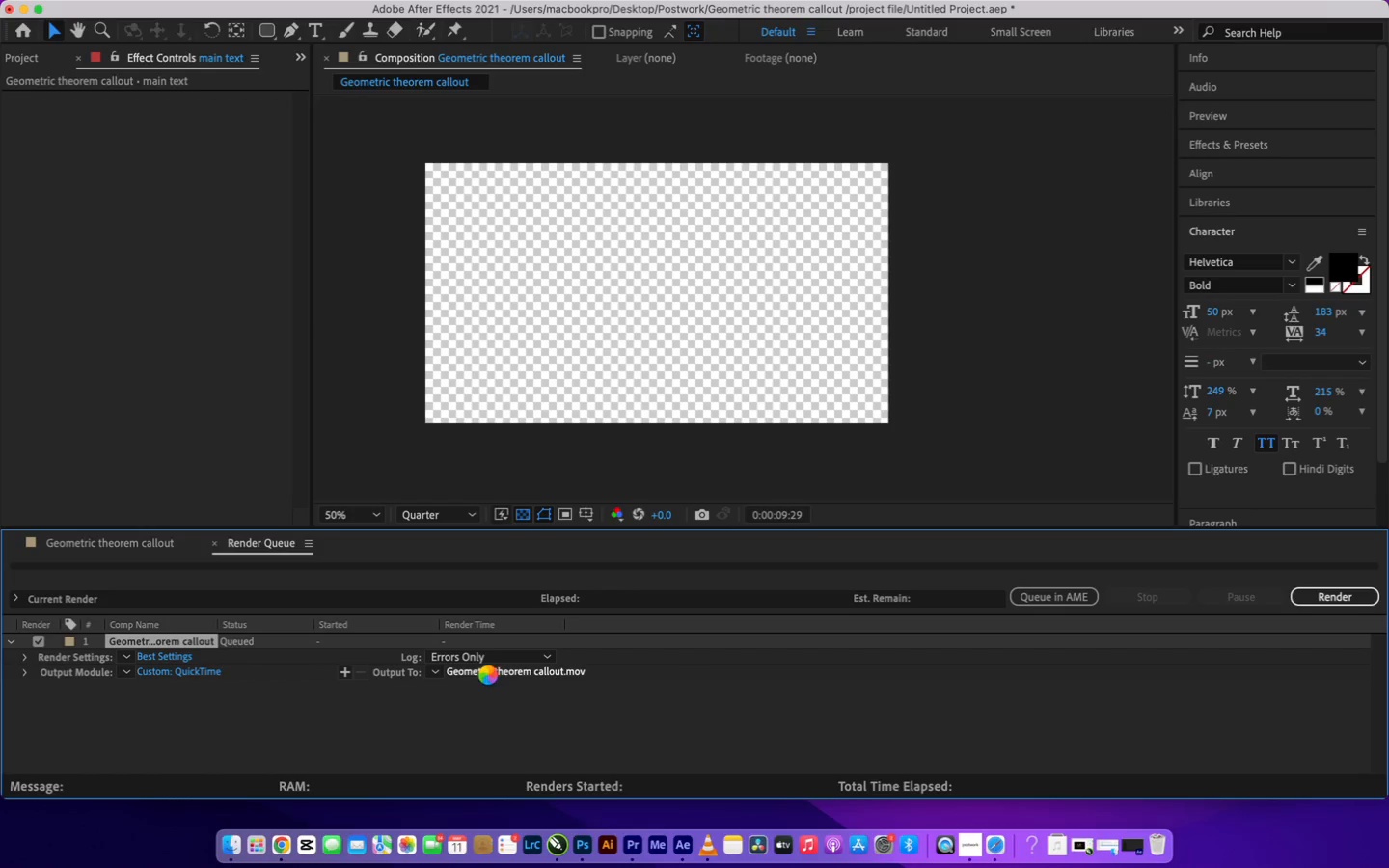 
left_click([366, 226])
 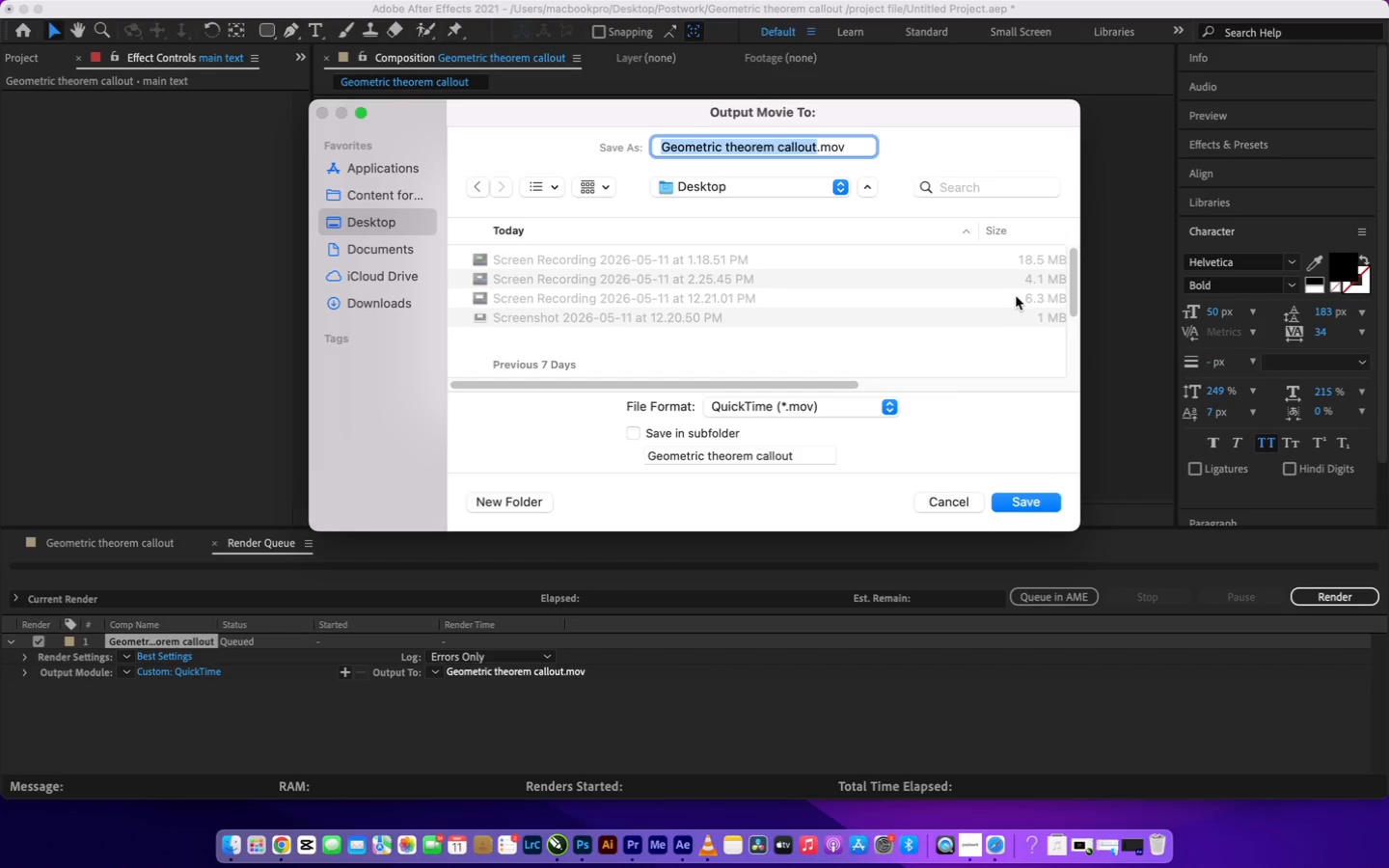 
wait(5.48)
 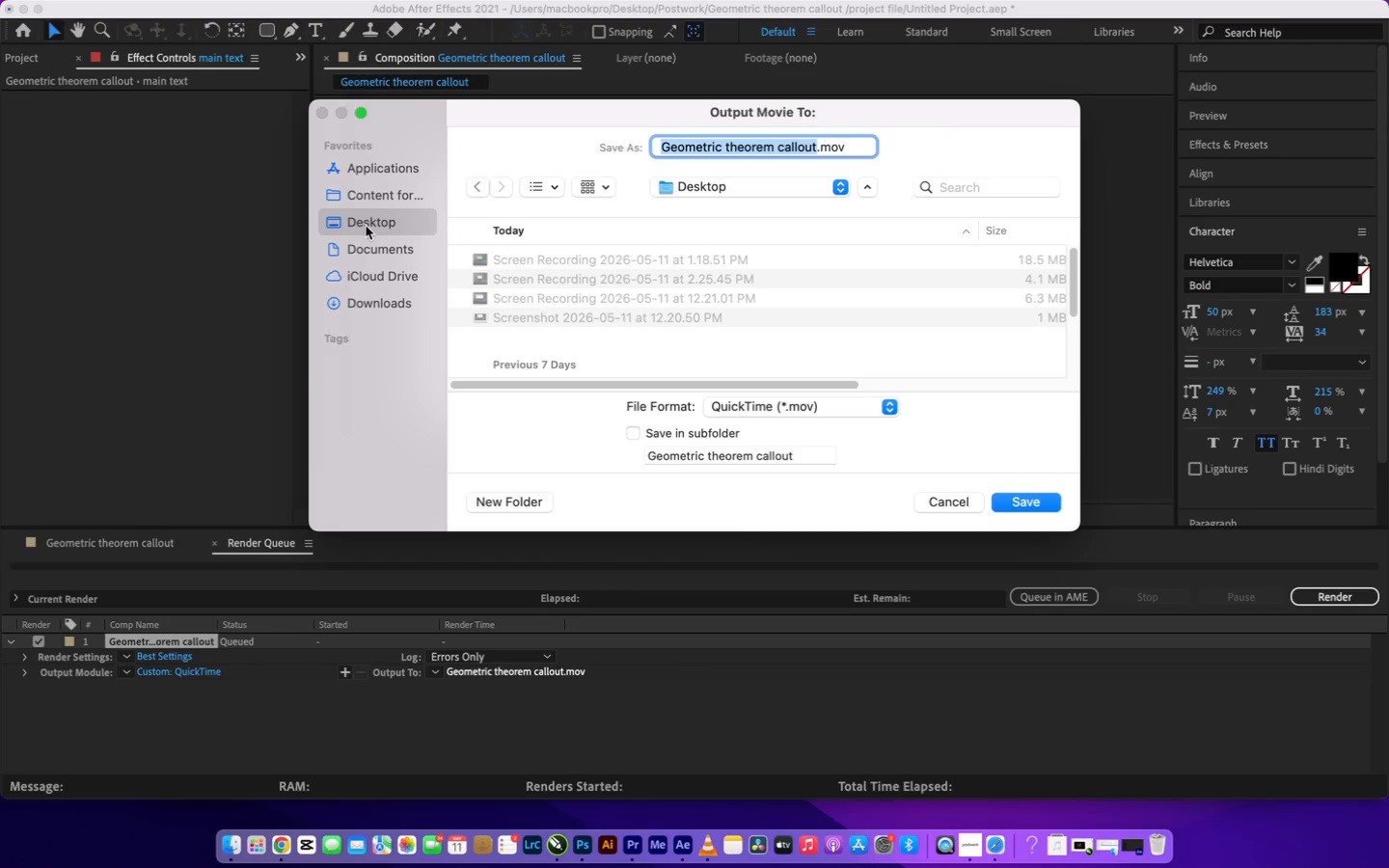 
left_click_drag(start_coordinate=[1073, 282], to_coordinate=[1073, 397])
 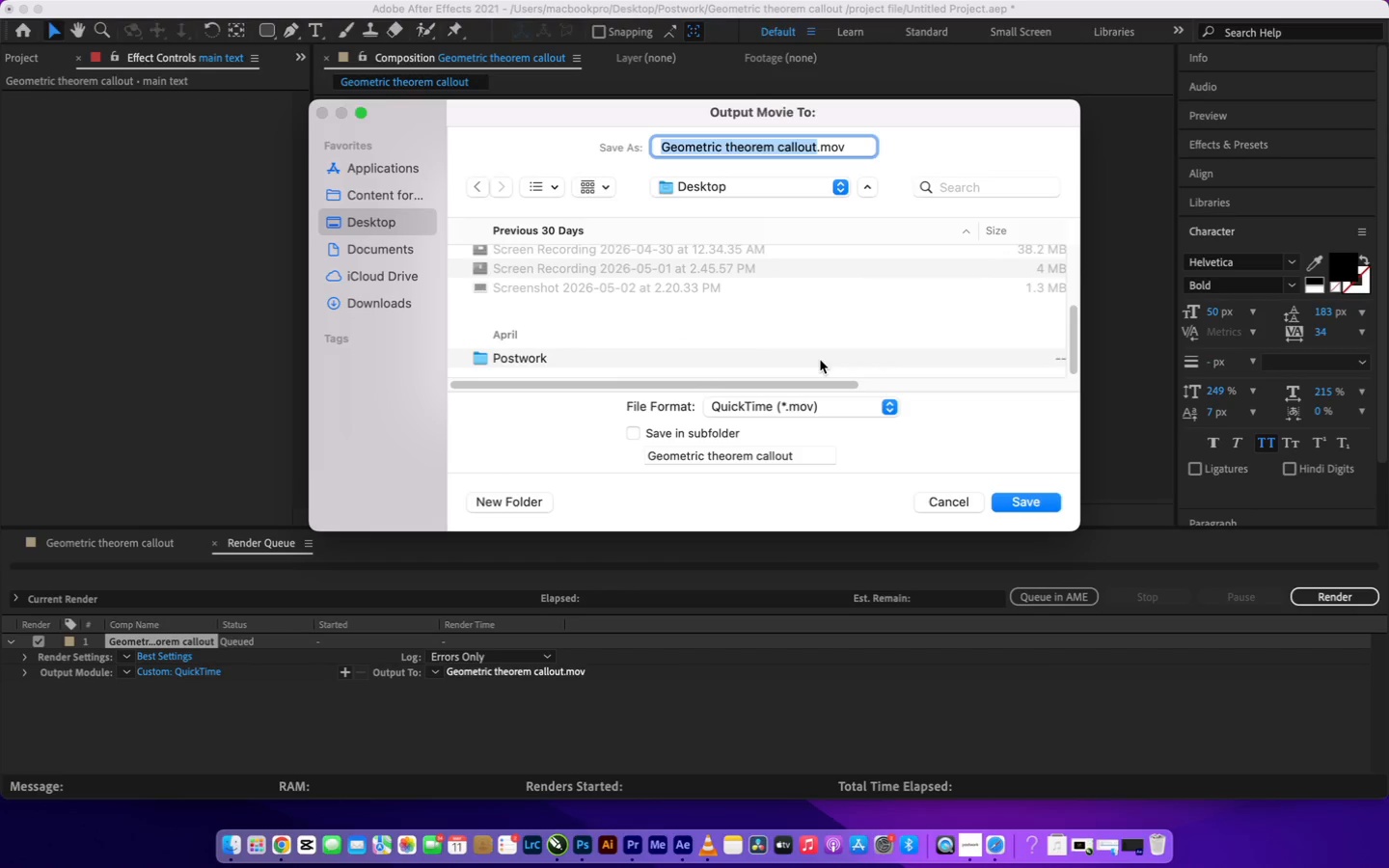 
left_click([820, 360])
 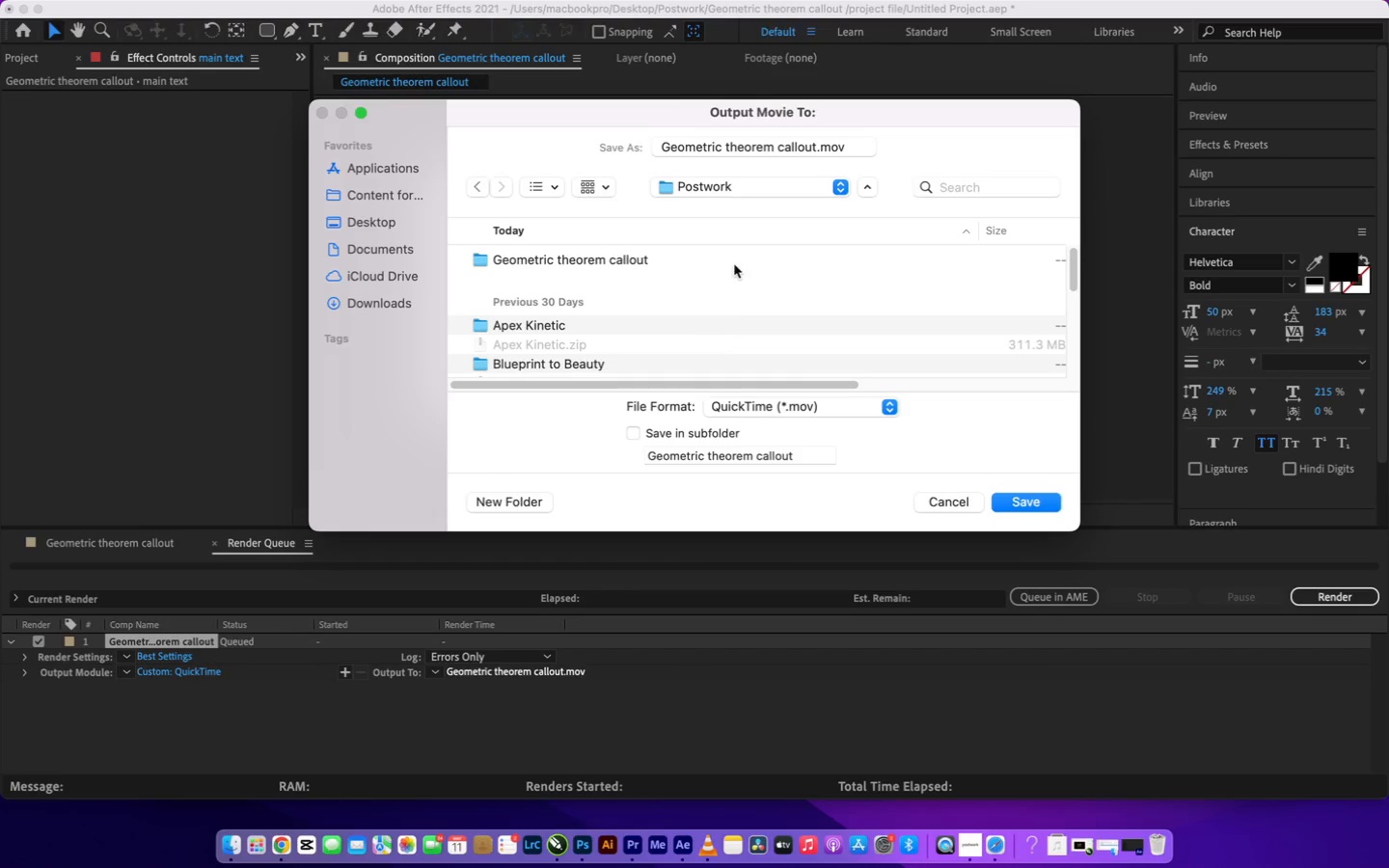 
double_click([740, 254])
 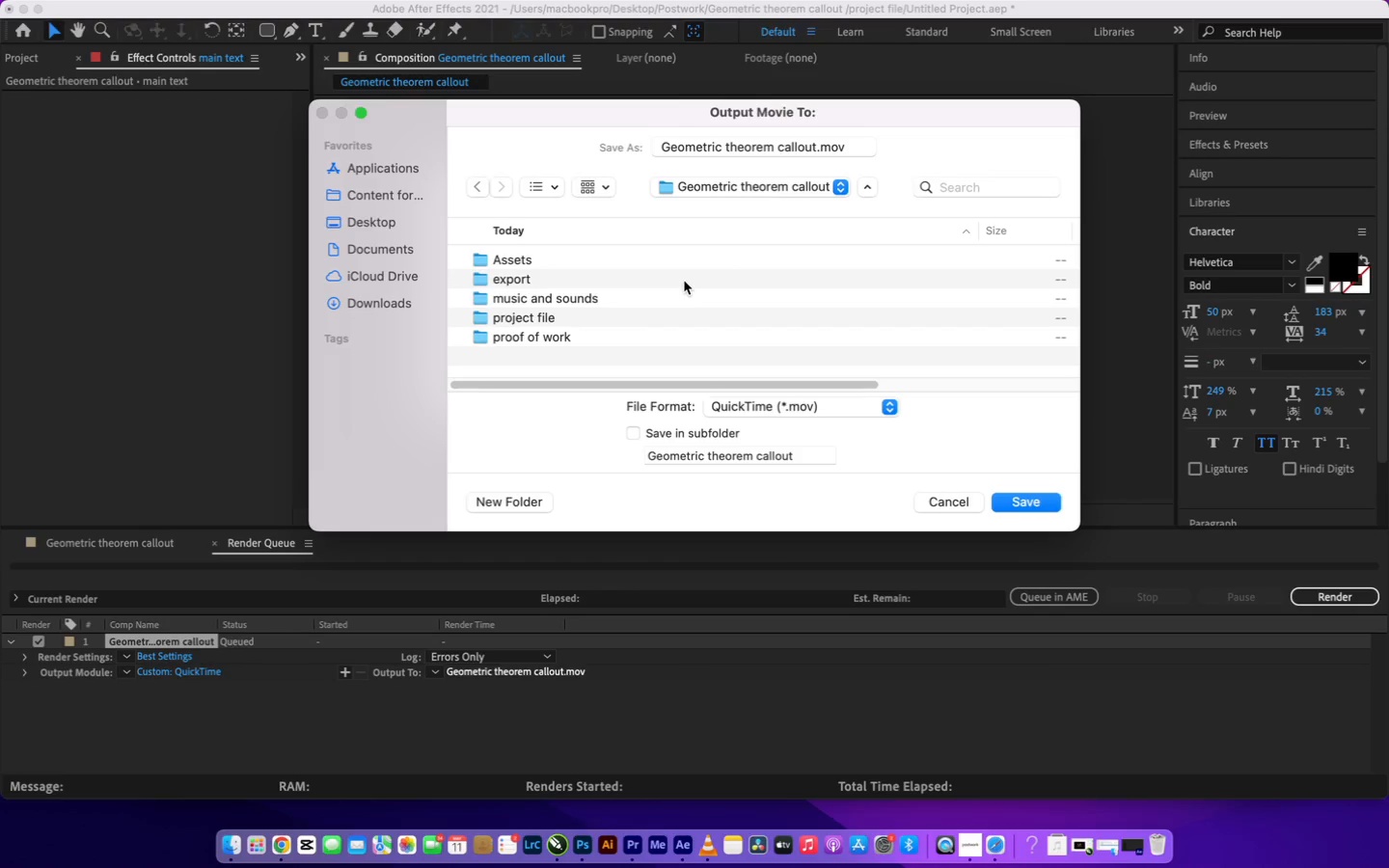 
double_click([684, 281])
 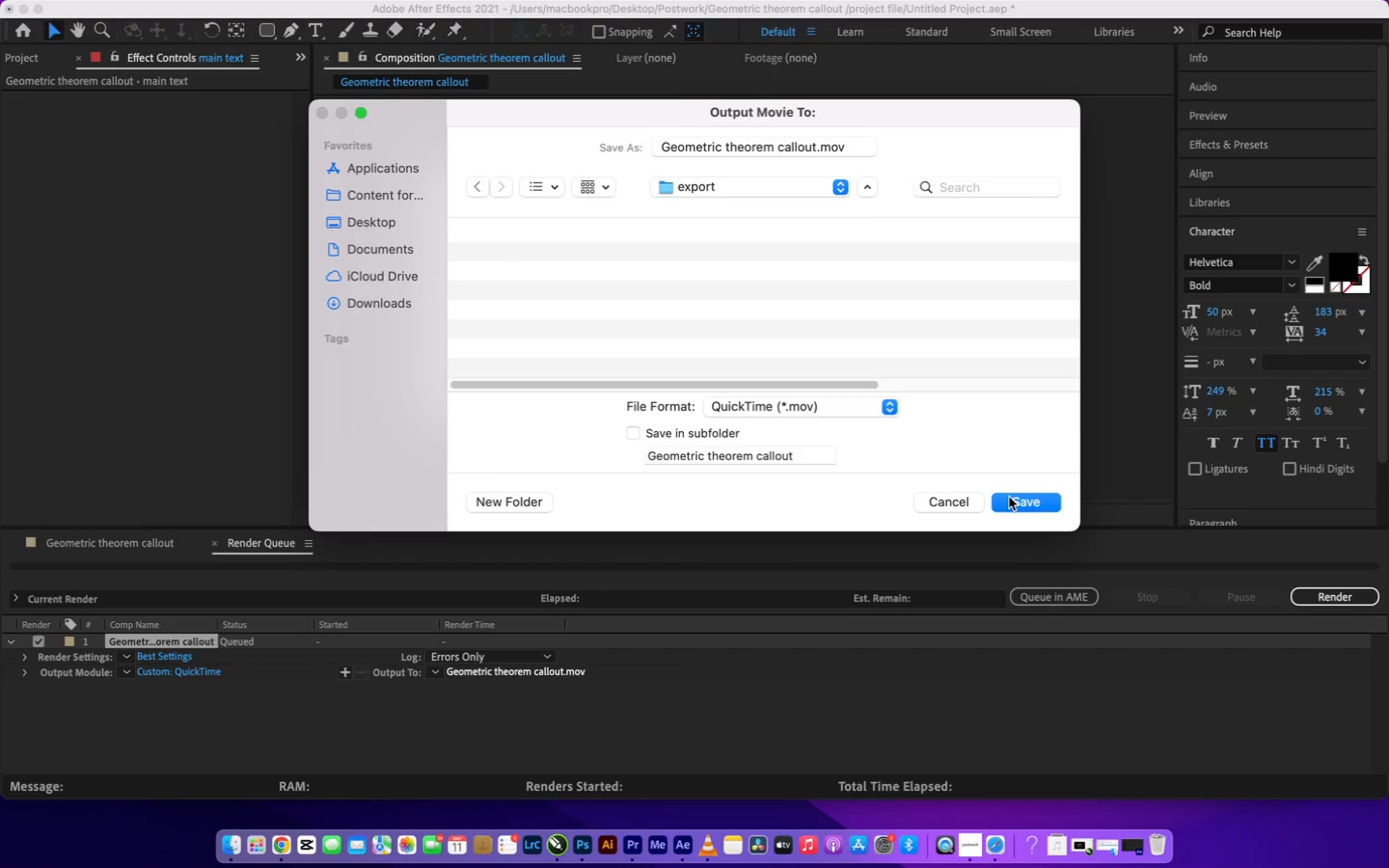 
wait(5.85)
 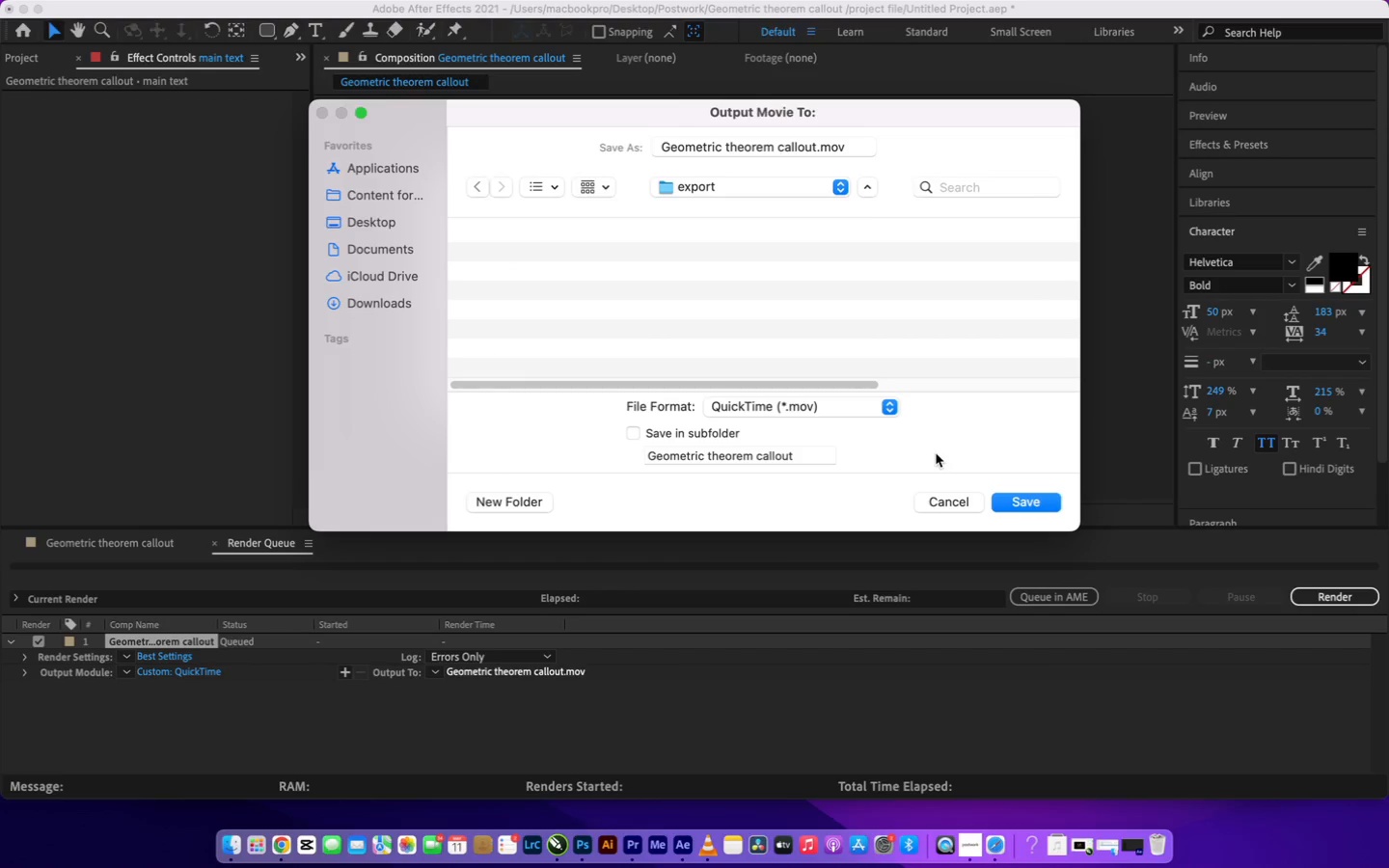 
double_click([1009, 497])
 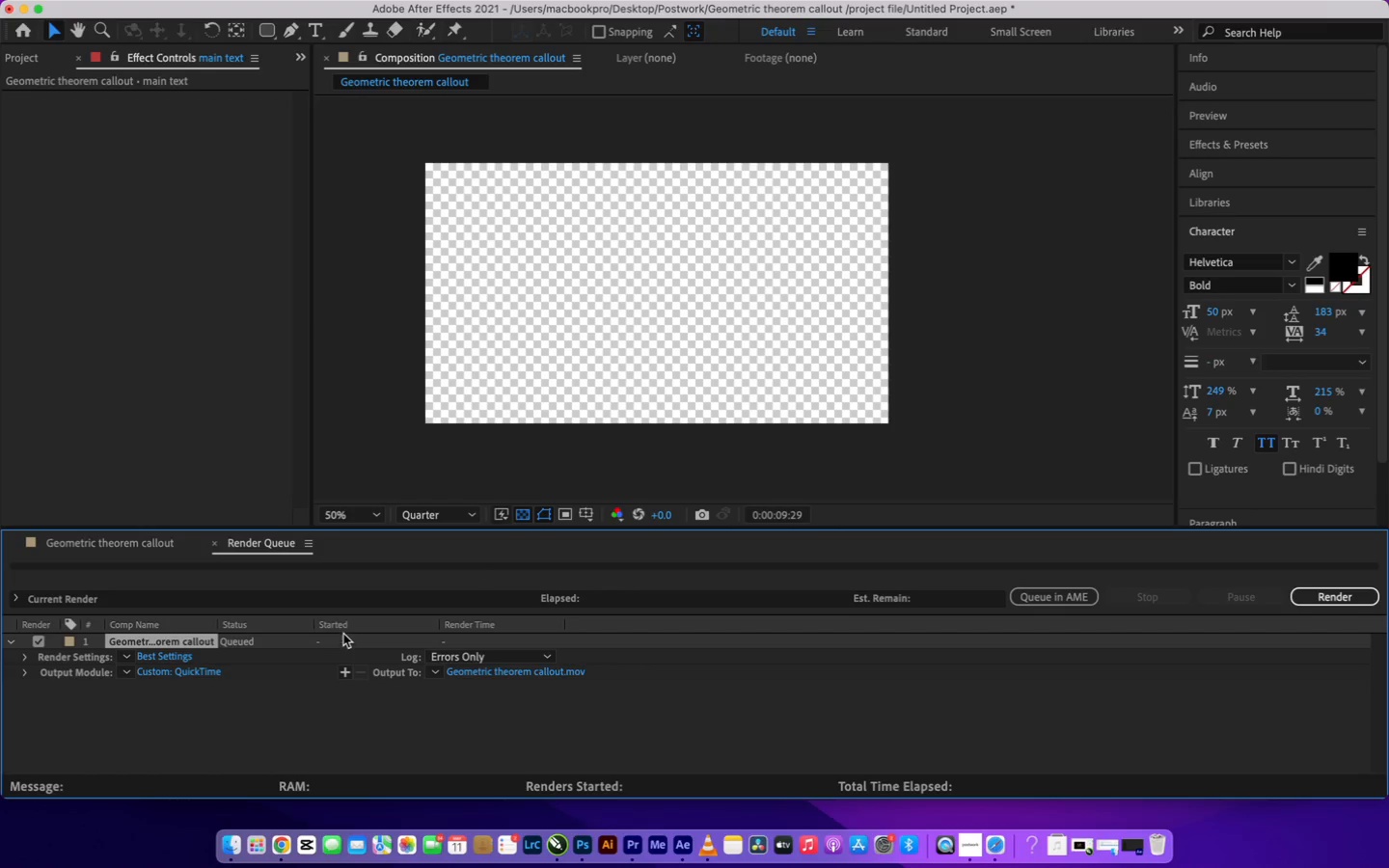 
wait(8.4)
 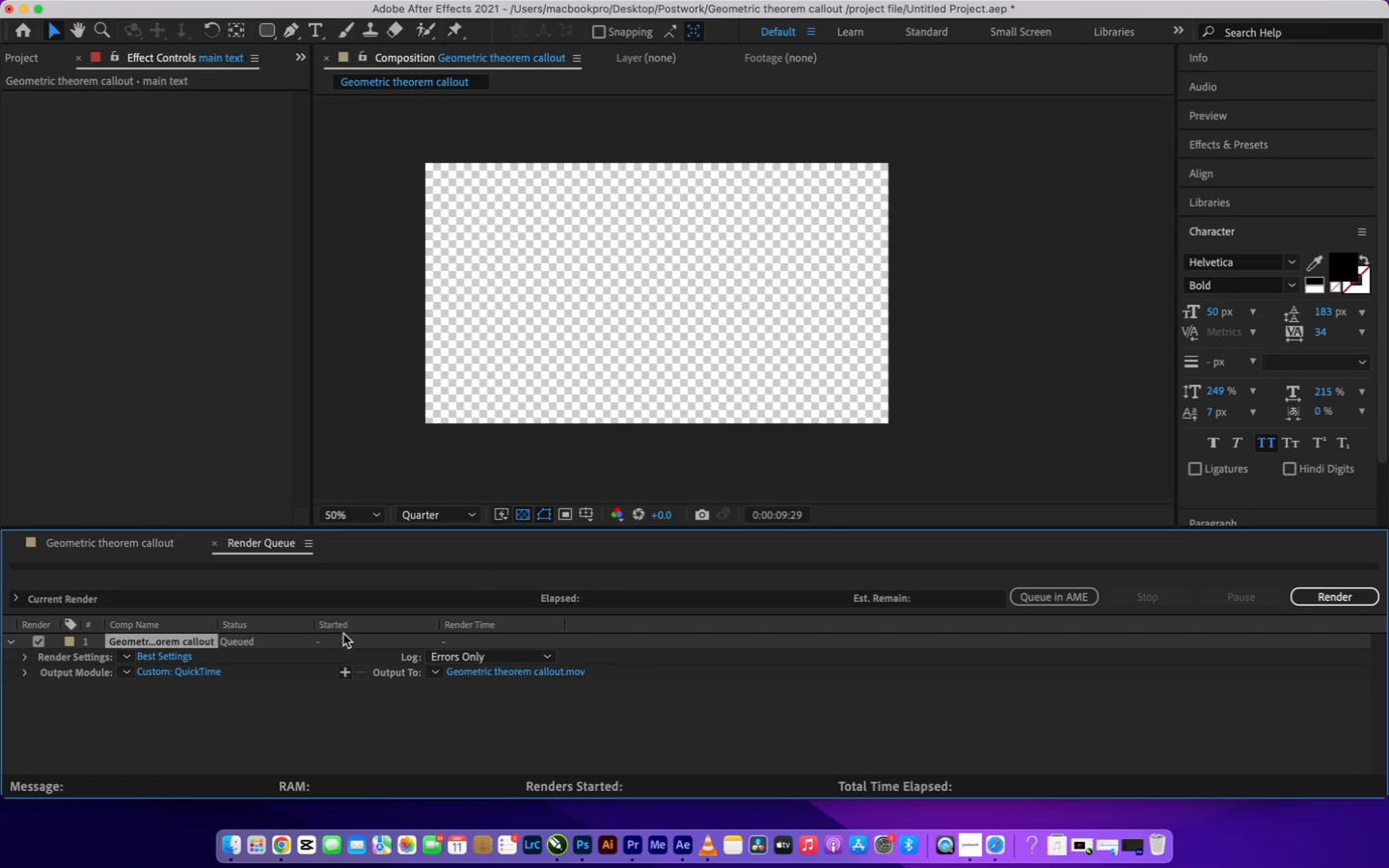 
left_click([1306, 598])
 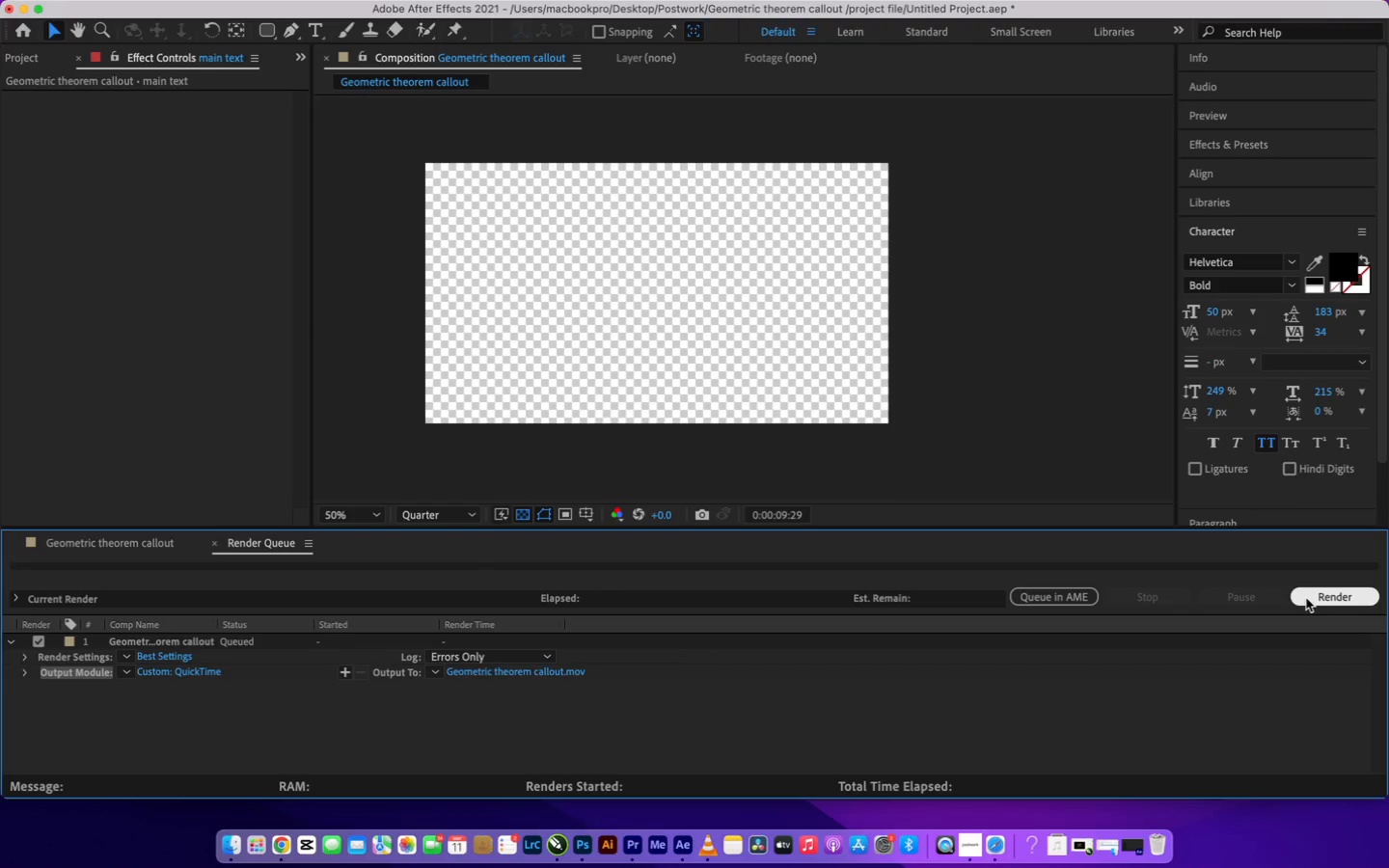 
mouse_move([1272, 575])
 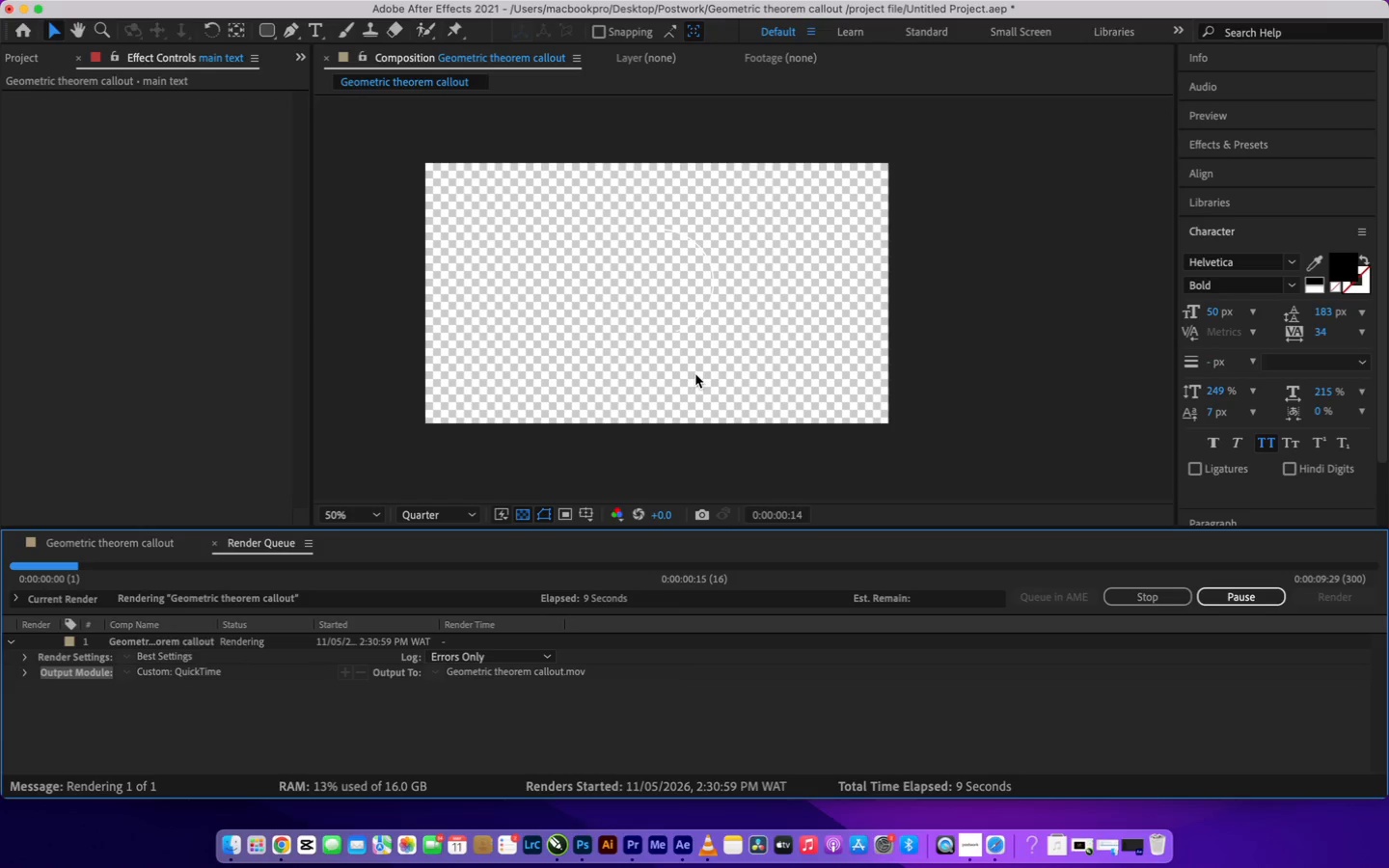 
wait(7.96)
 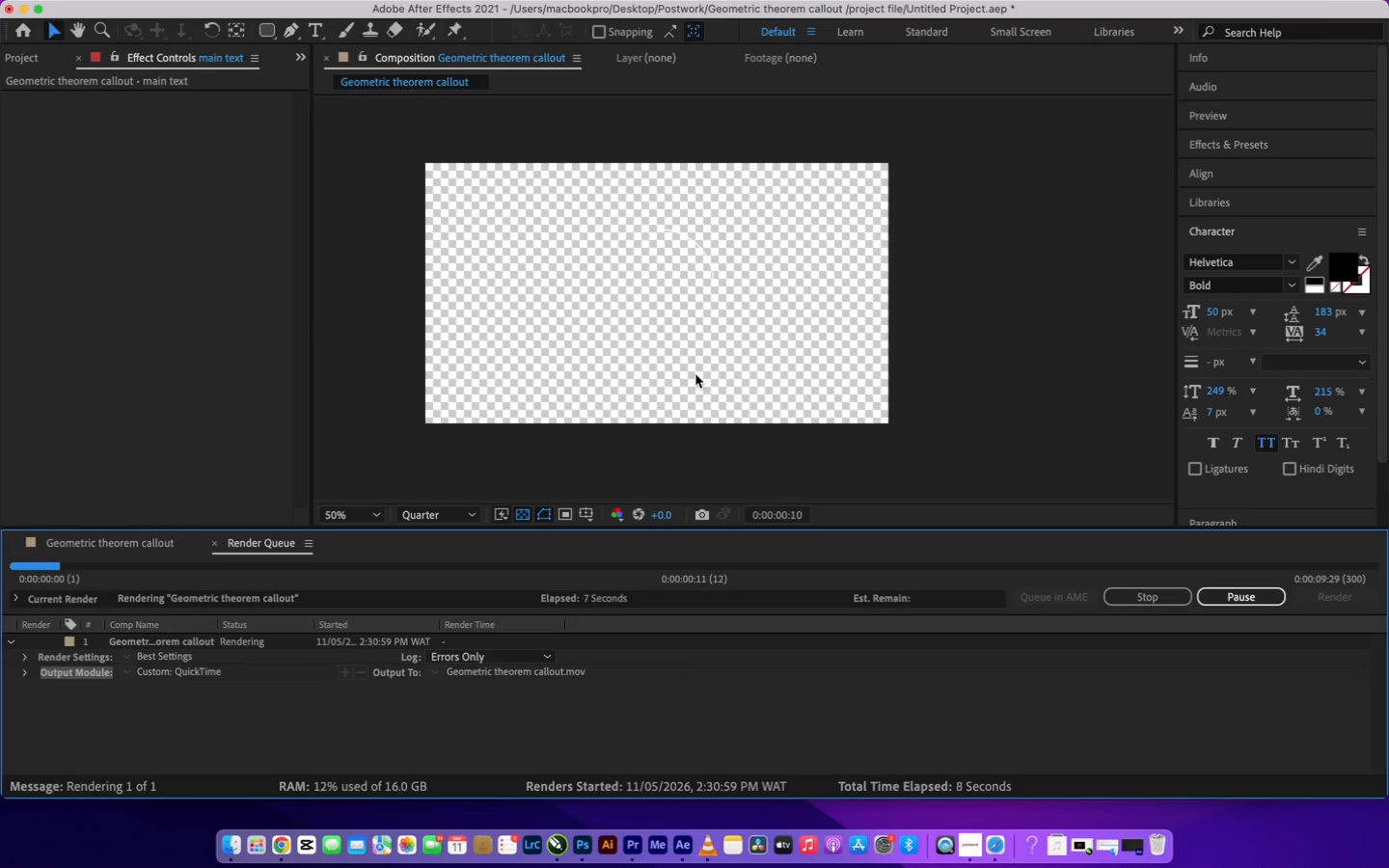 
left_click([656, 530])
 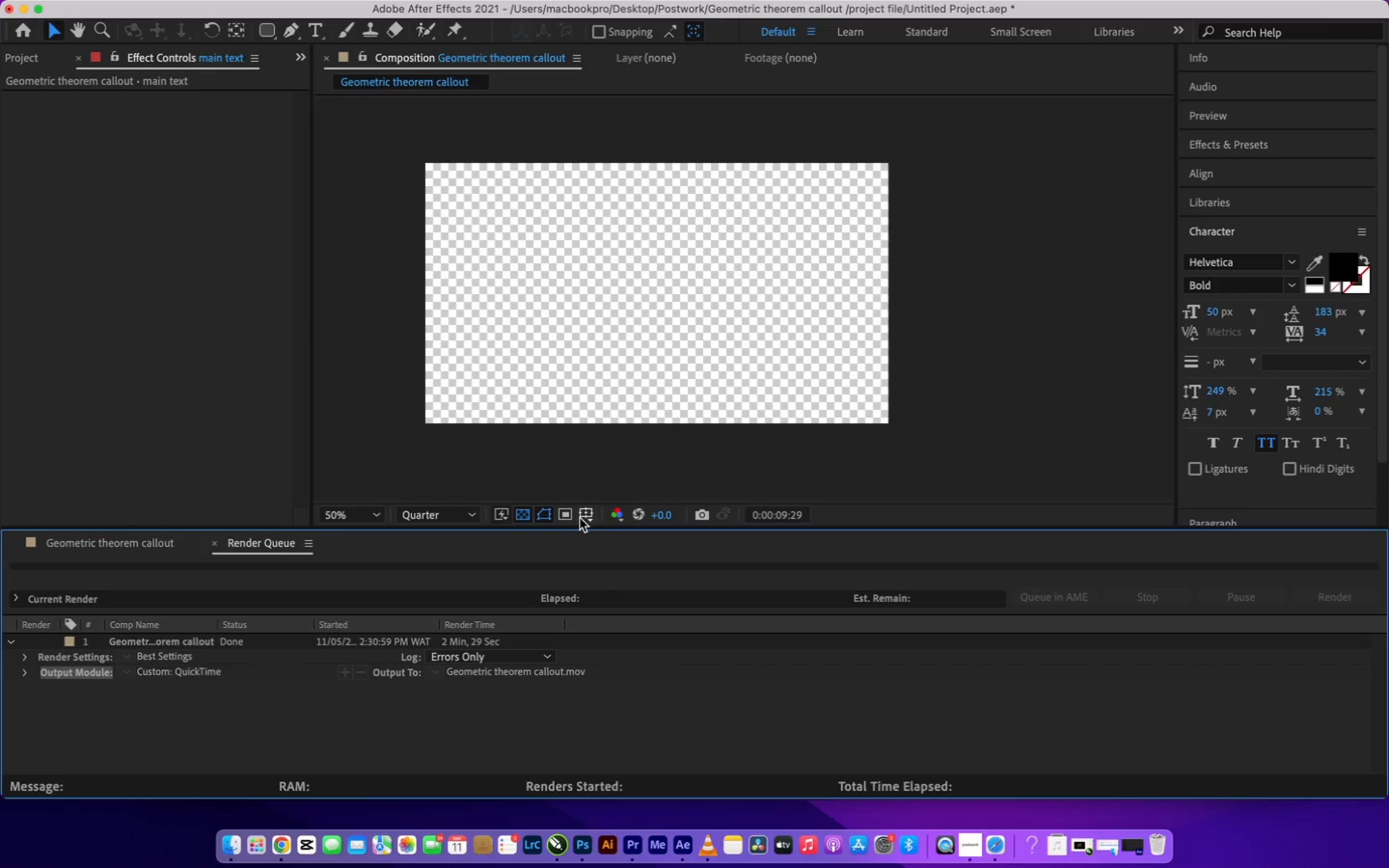 